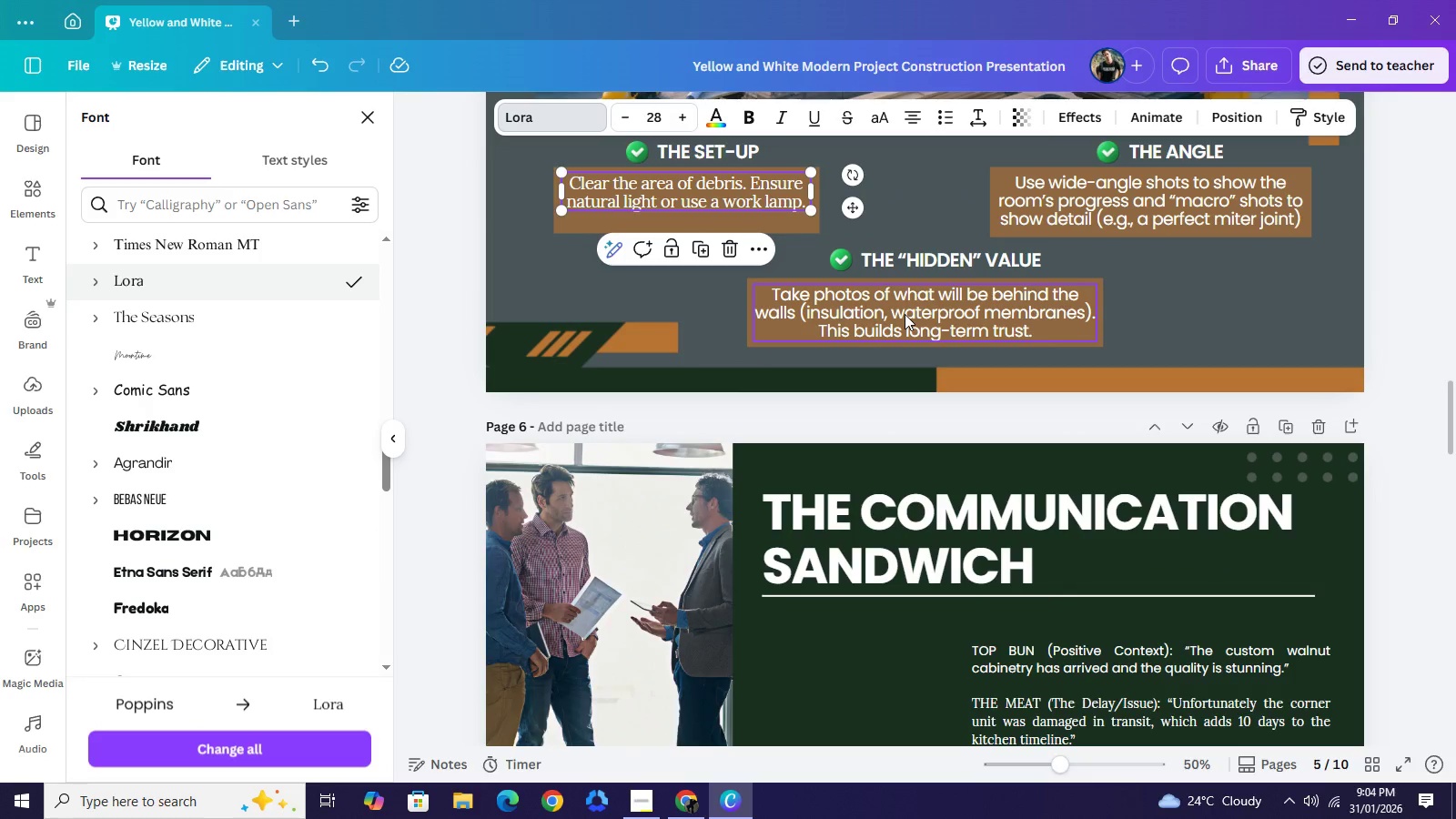 
left_click([905, 314])
 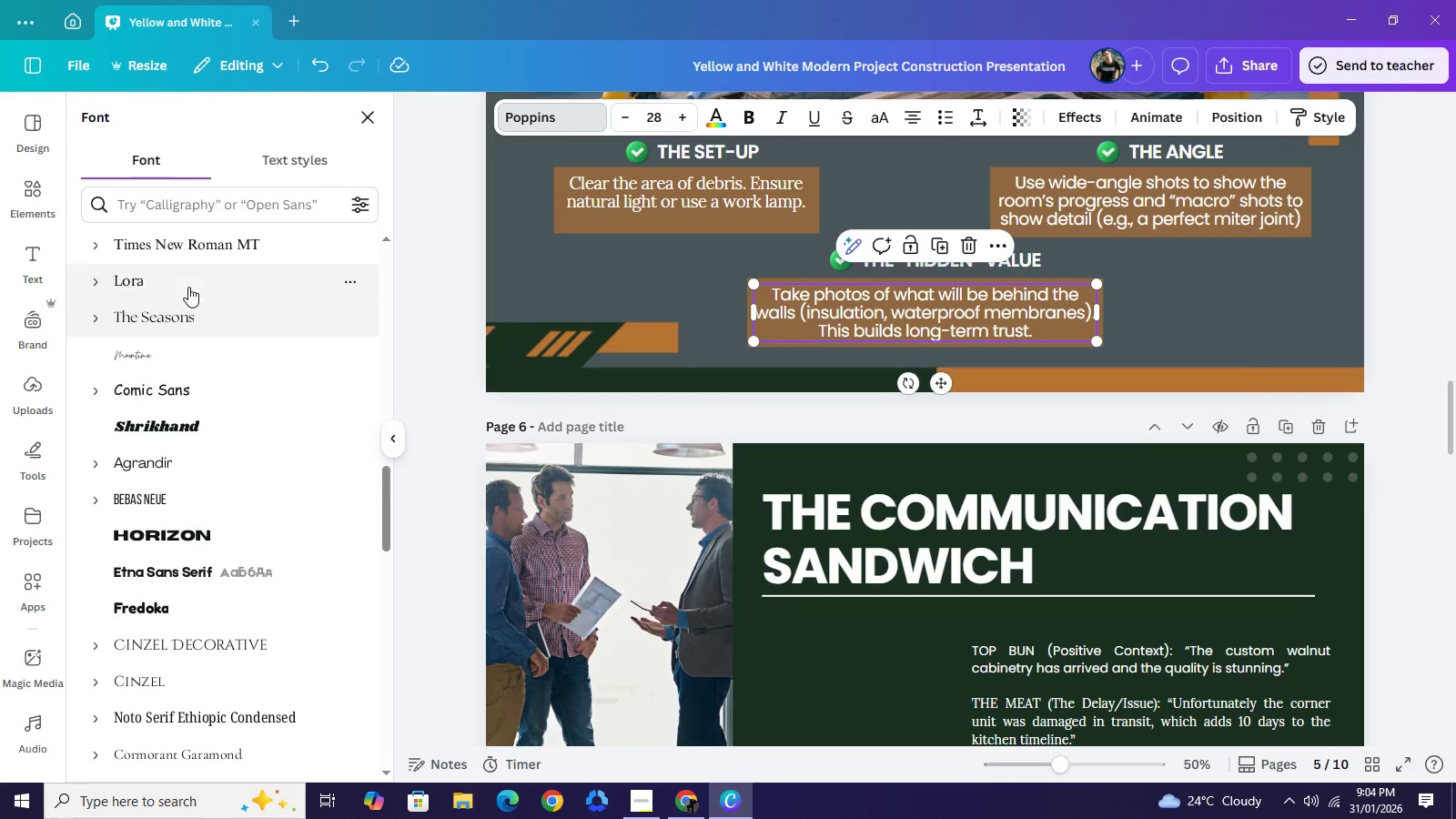 
left_click([188, 287])
 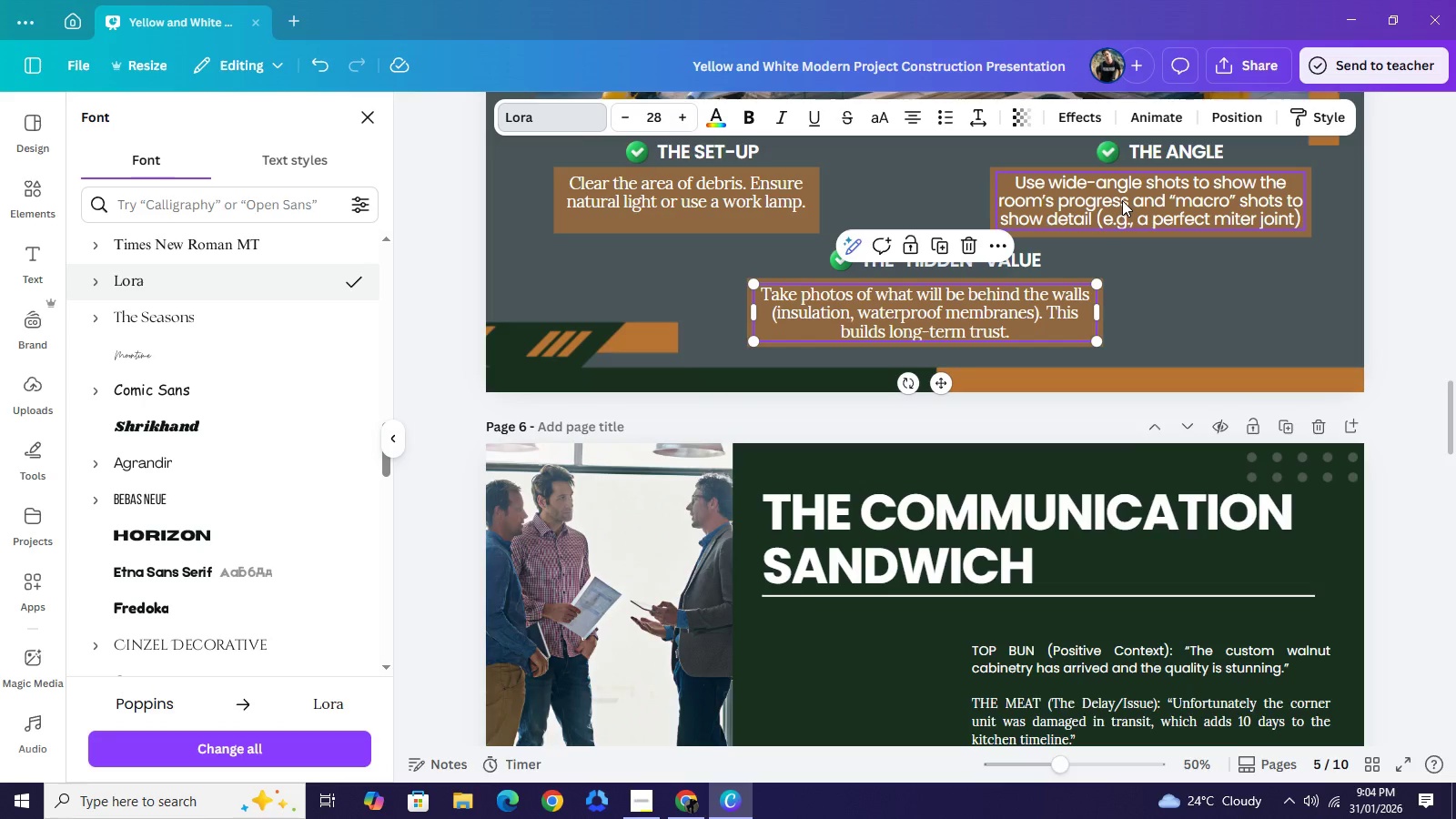 
left_click([1122, 200])
 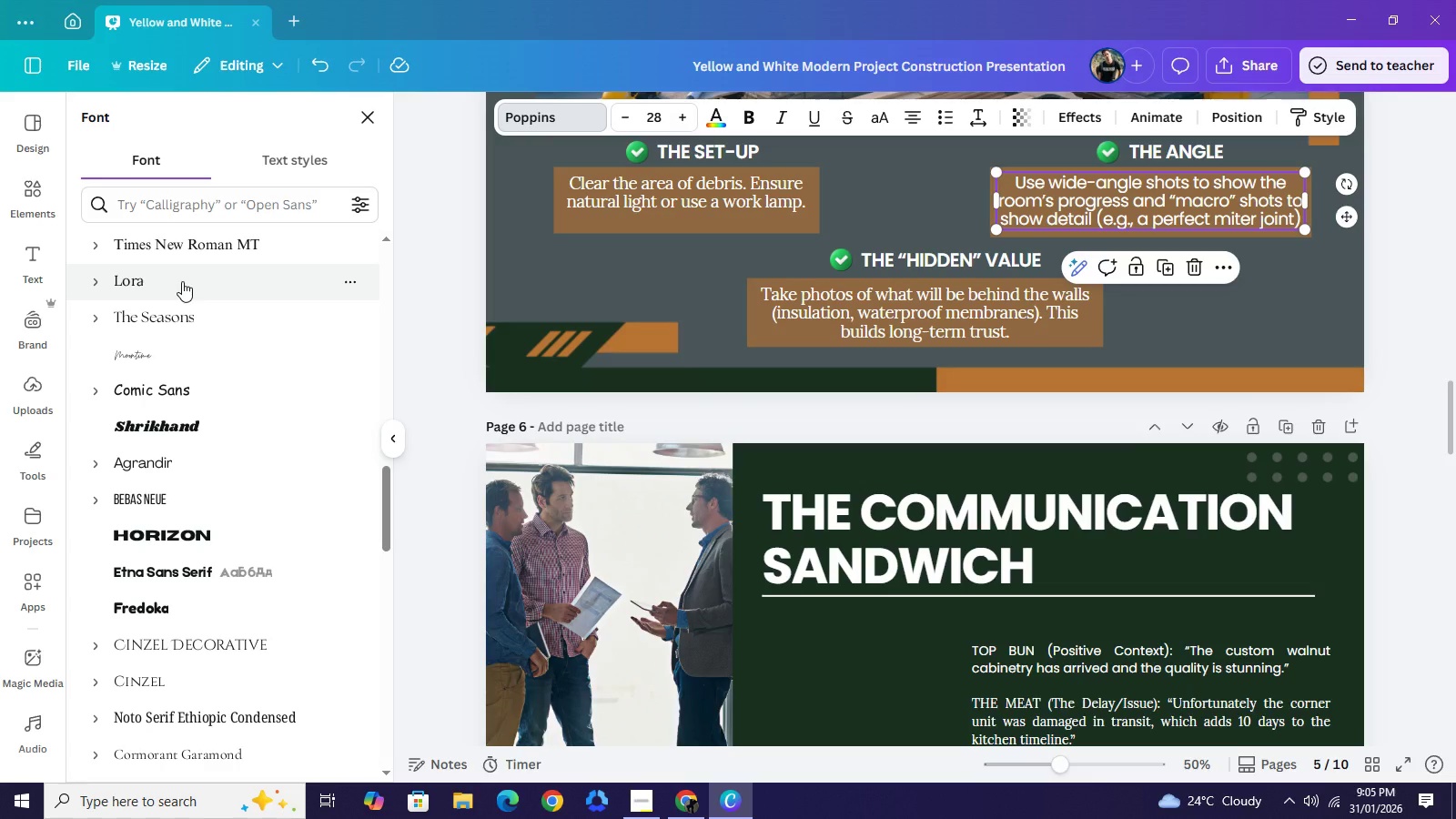 
left_click([182, 281])
 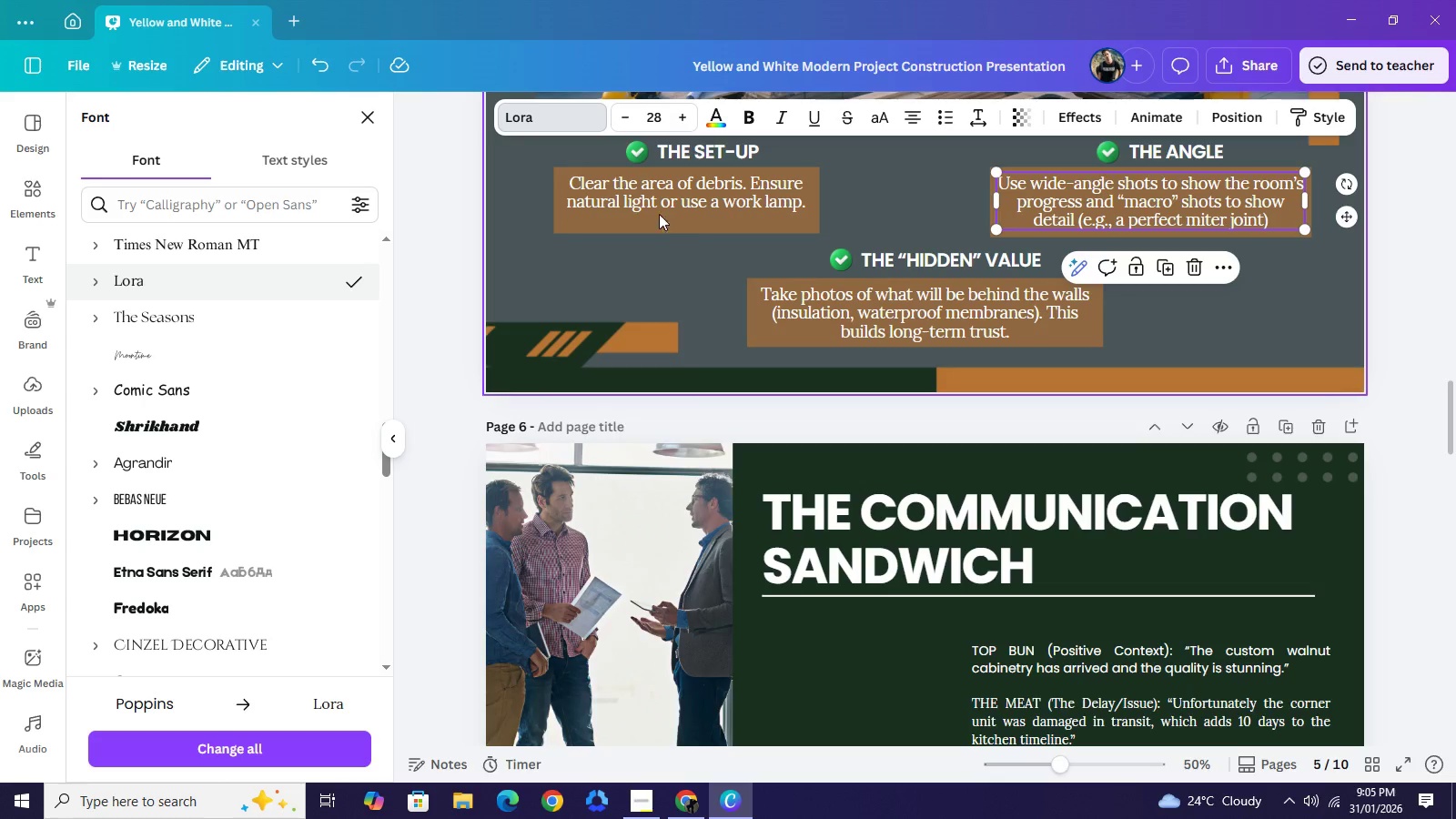 
left_click([675, 190])
 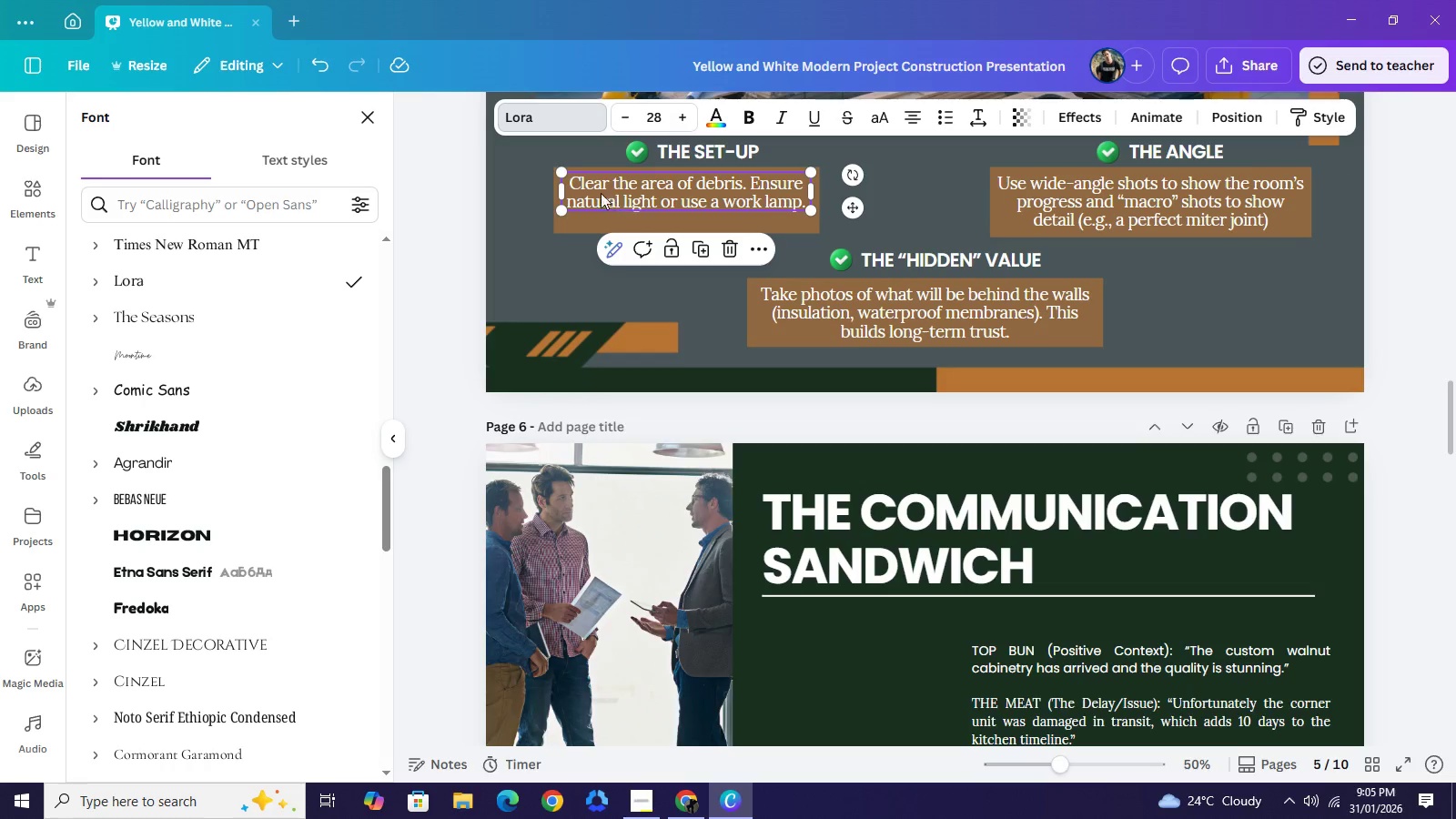 
left_click_drag(start_coordinate=[561, 191], to_coordinate=[576, 195])
 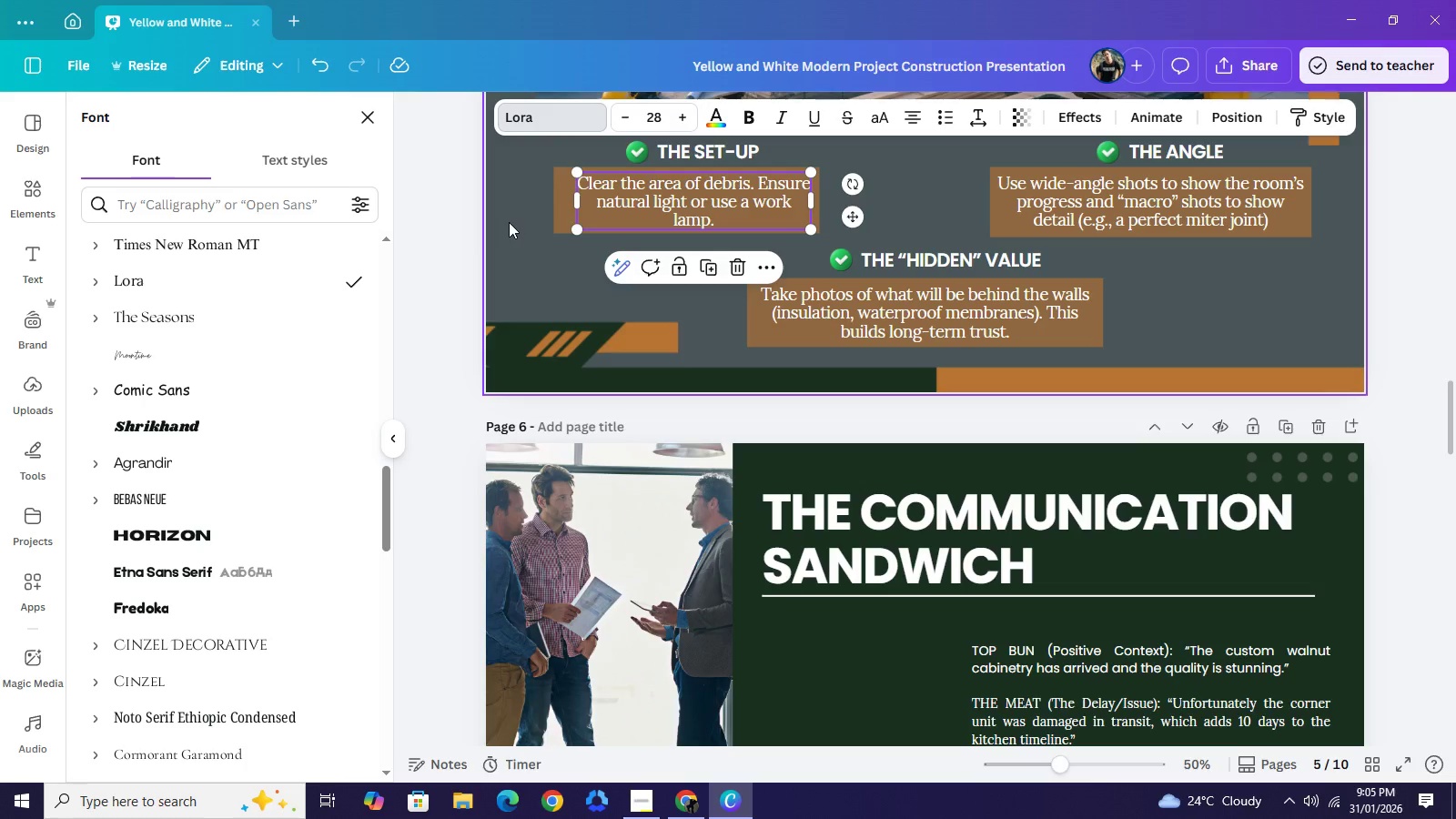 
left_click([416, 246])
 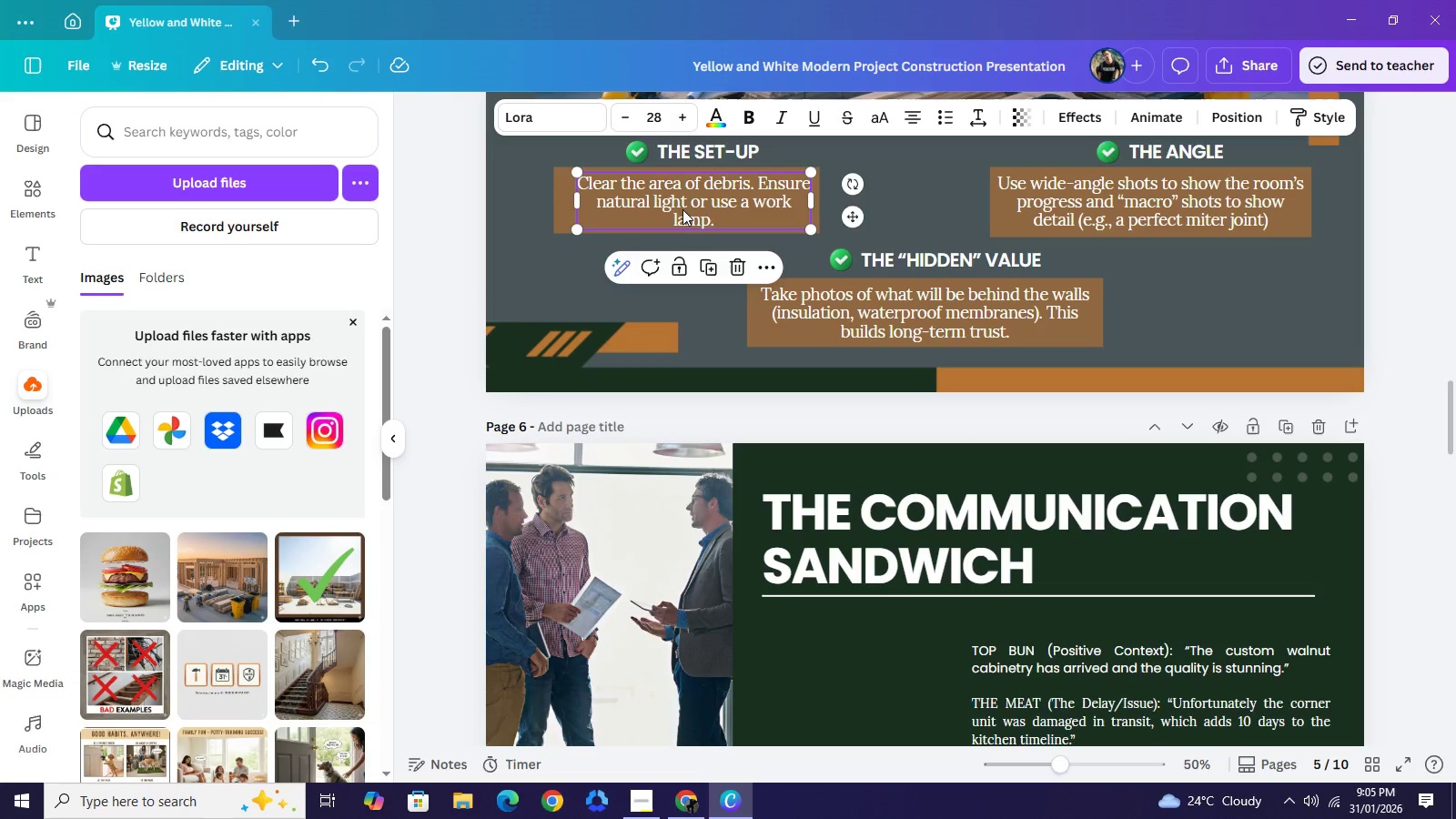 
left_click_drag(start_coordinate=[682, 202], to_coordinate=[675, 204])
 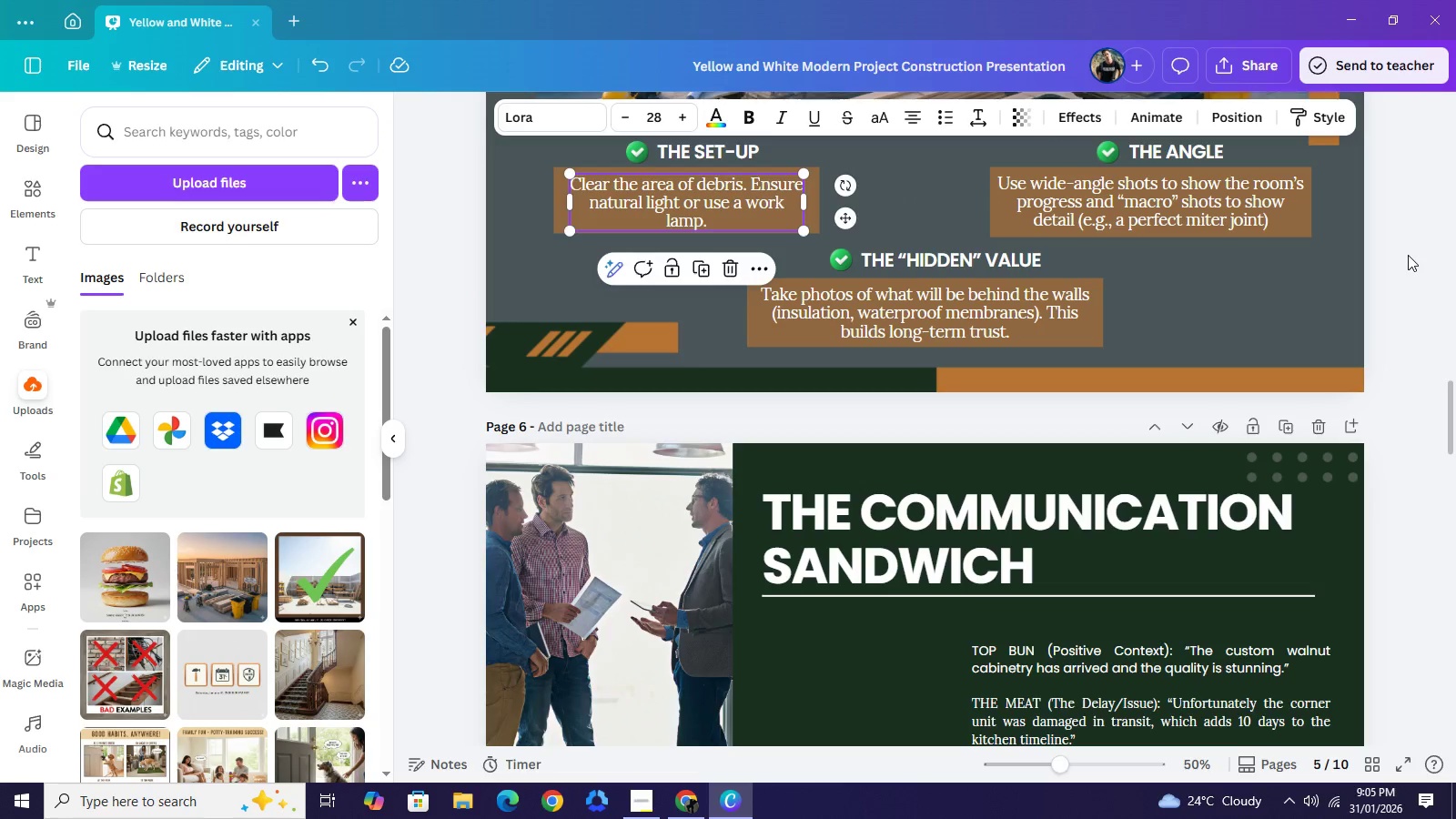 
left_click([1408, 255])
 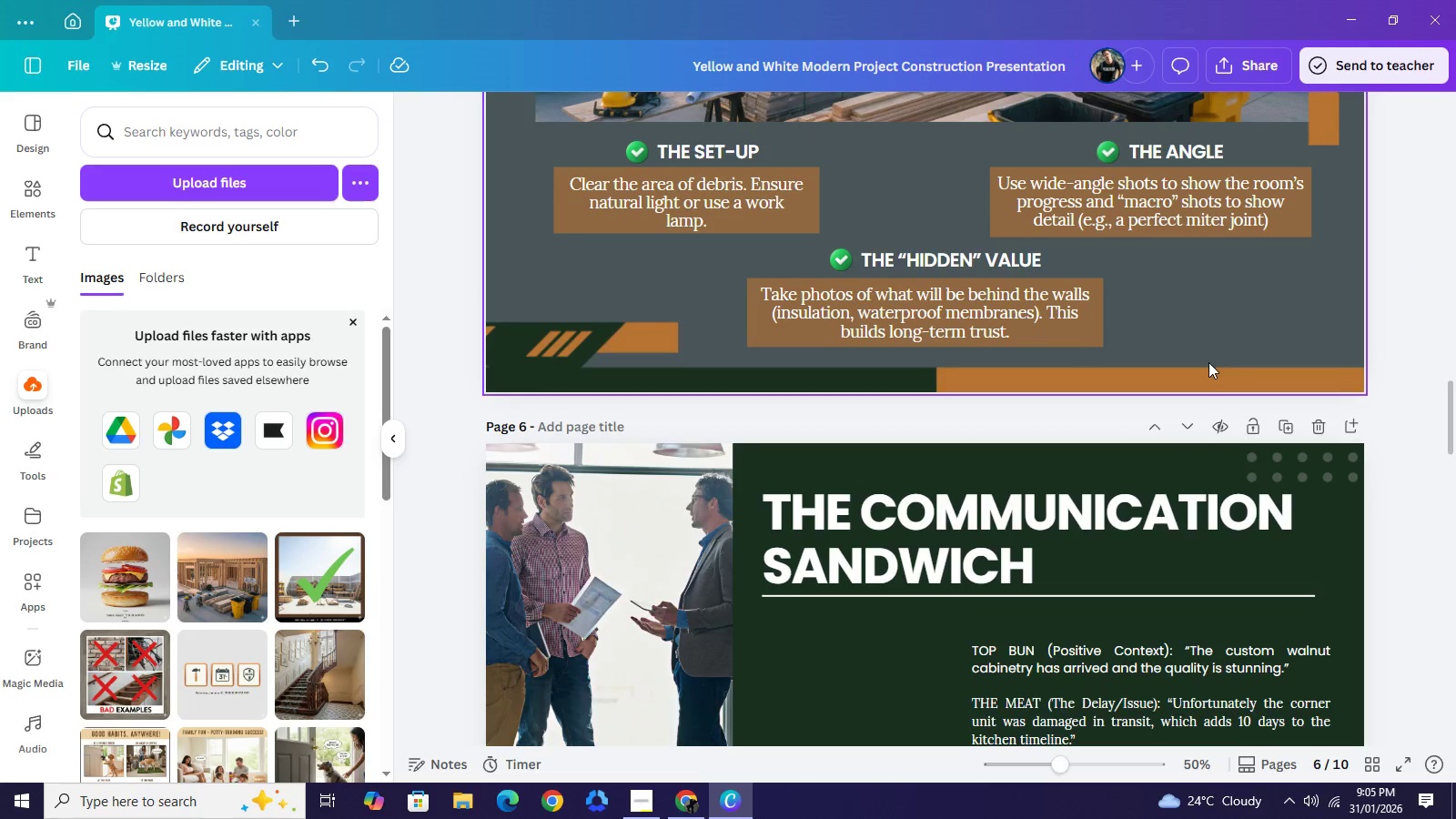 
scroll: coordinate [1208, 362], scroll_direction: down, amount: 2.0
 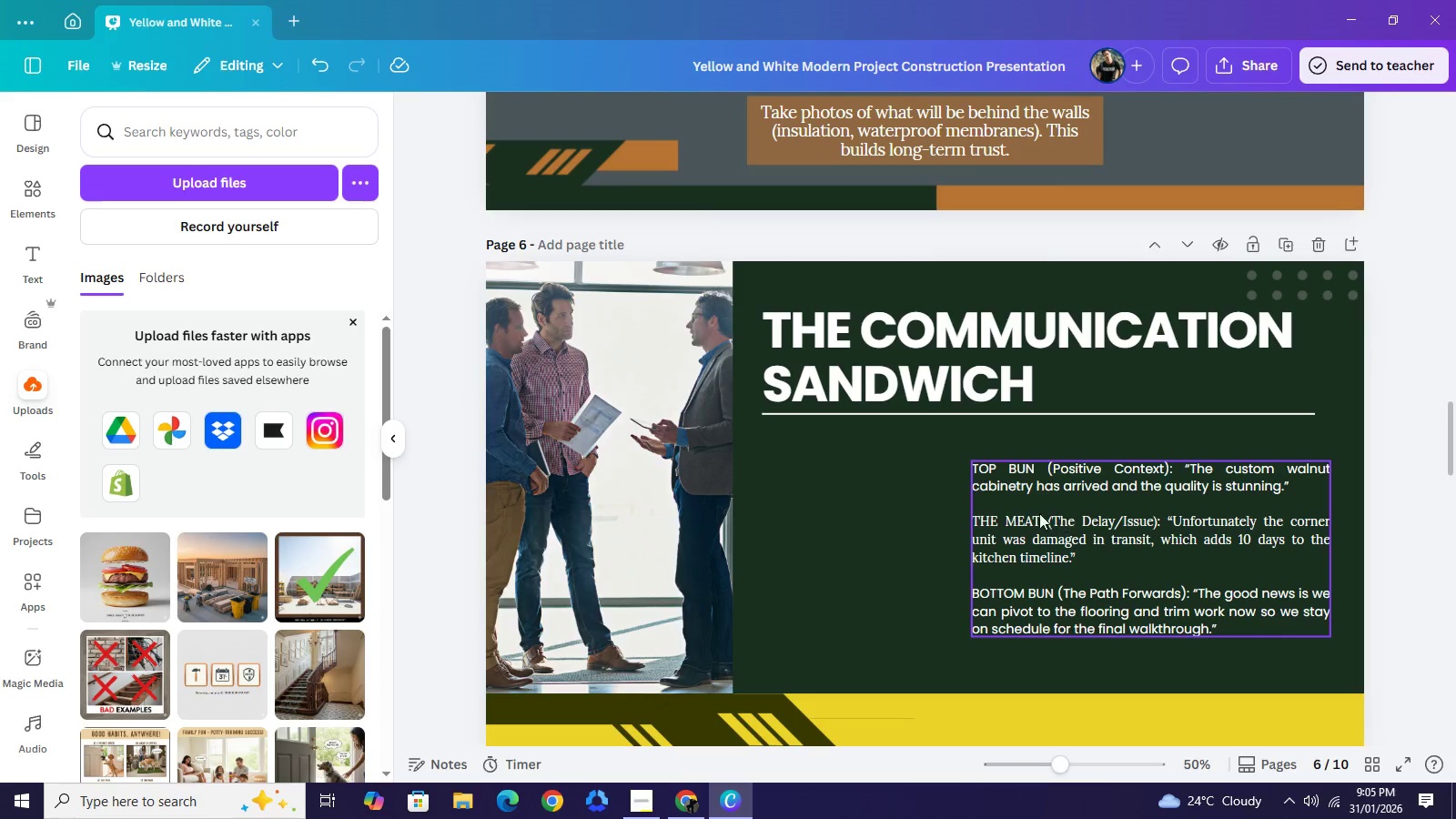 
left_click([1016, 474])
 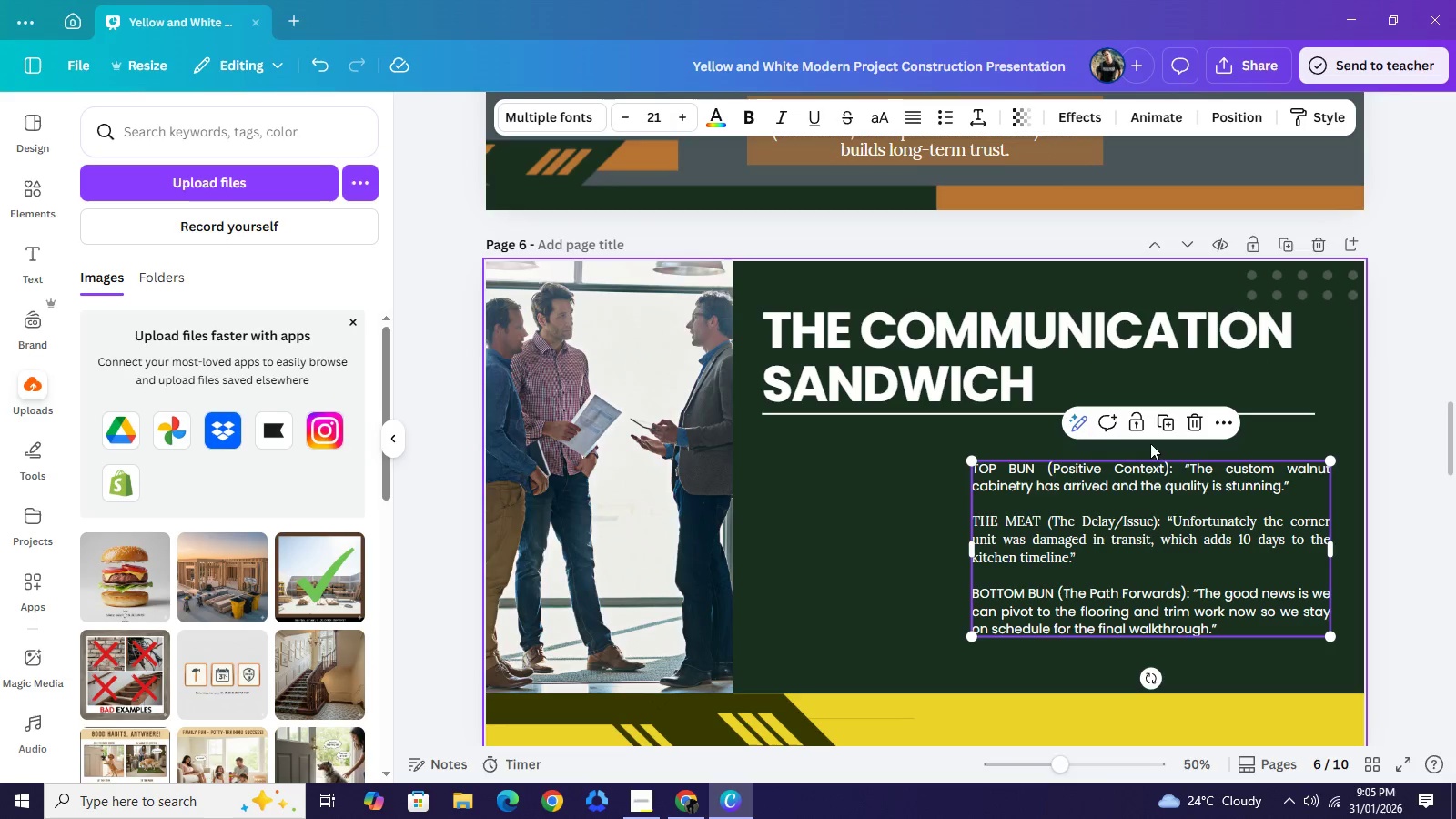 
left_click([825, 527])
 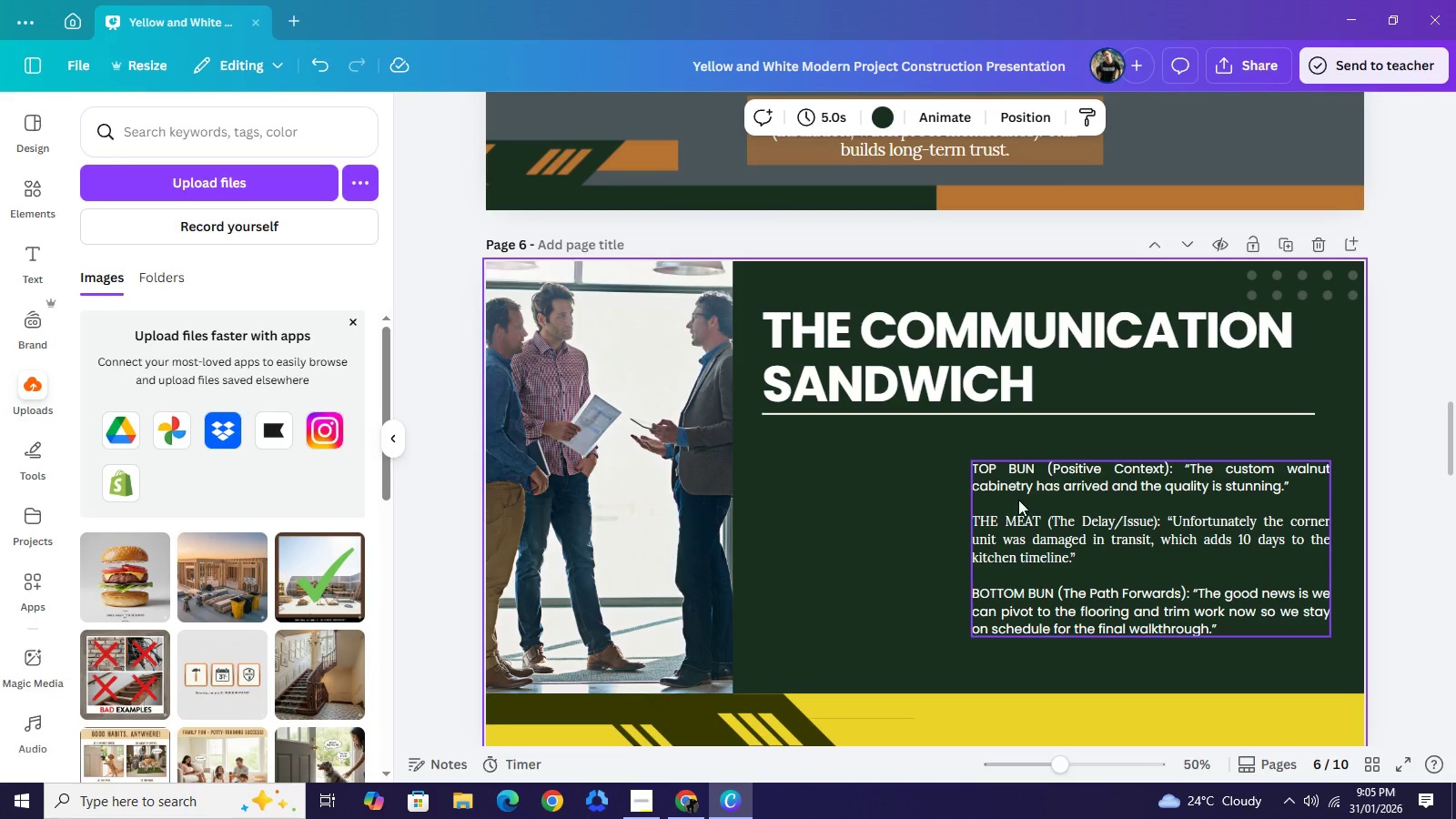 
left_click([1087, 533])
 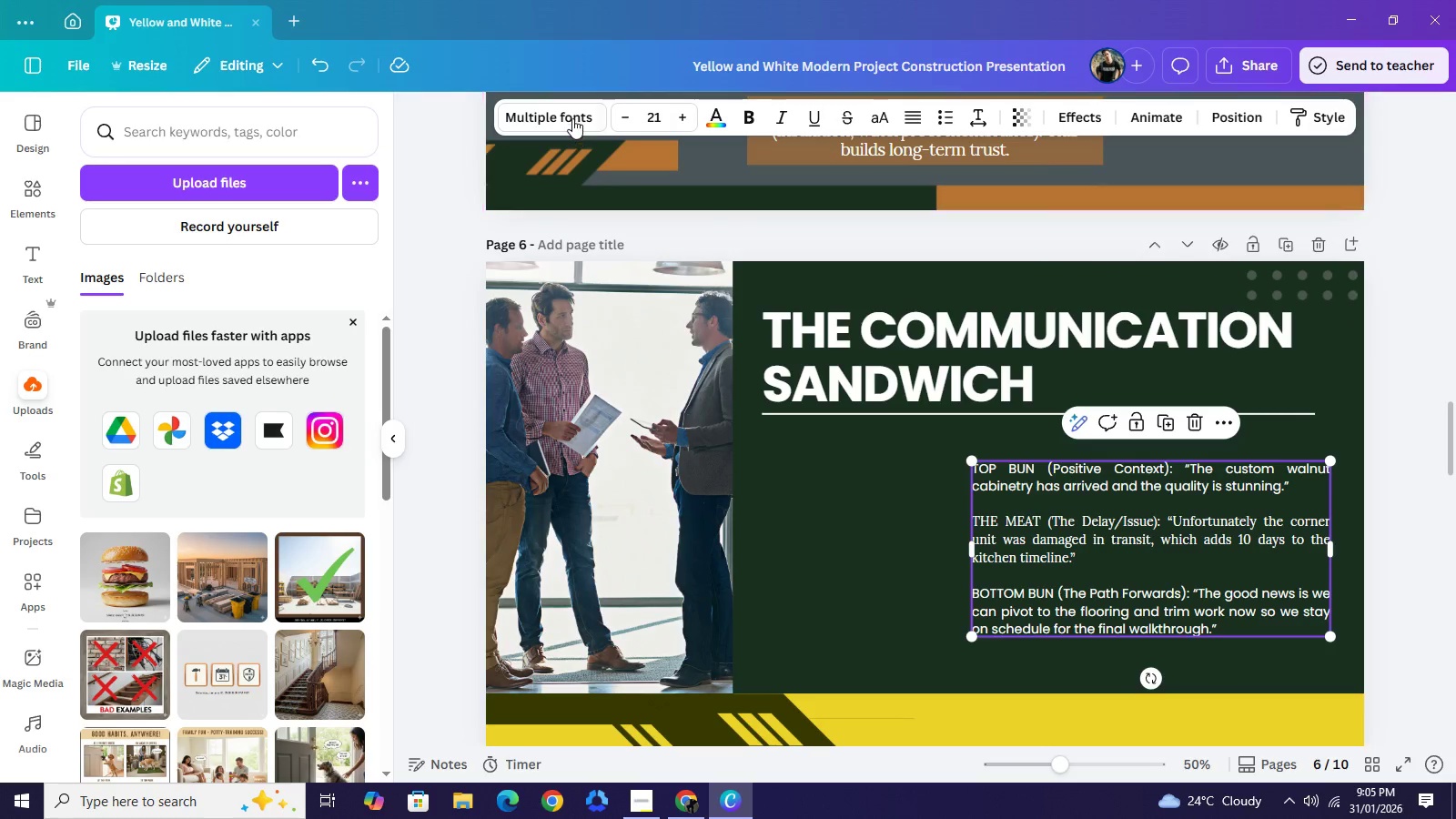 
left_click([572, 118])
 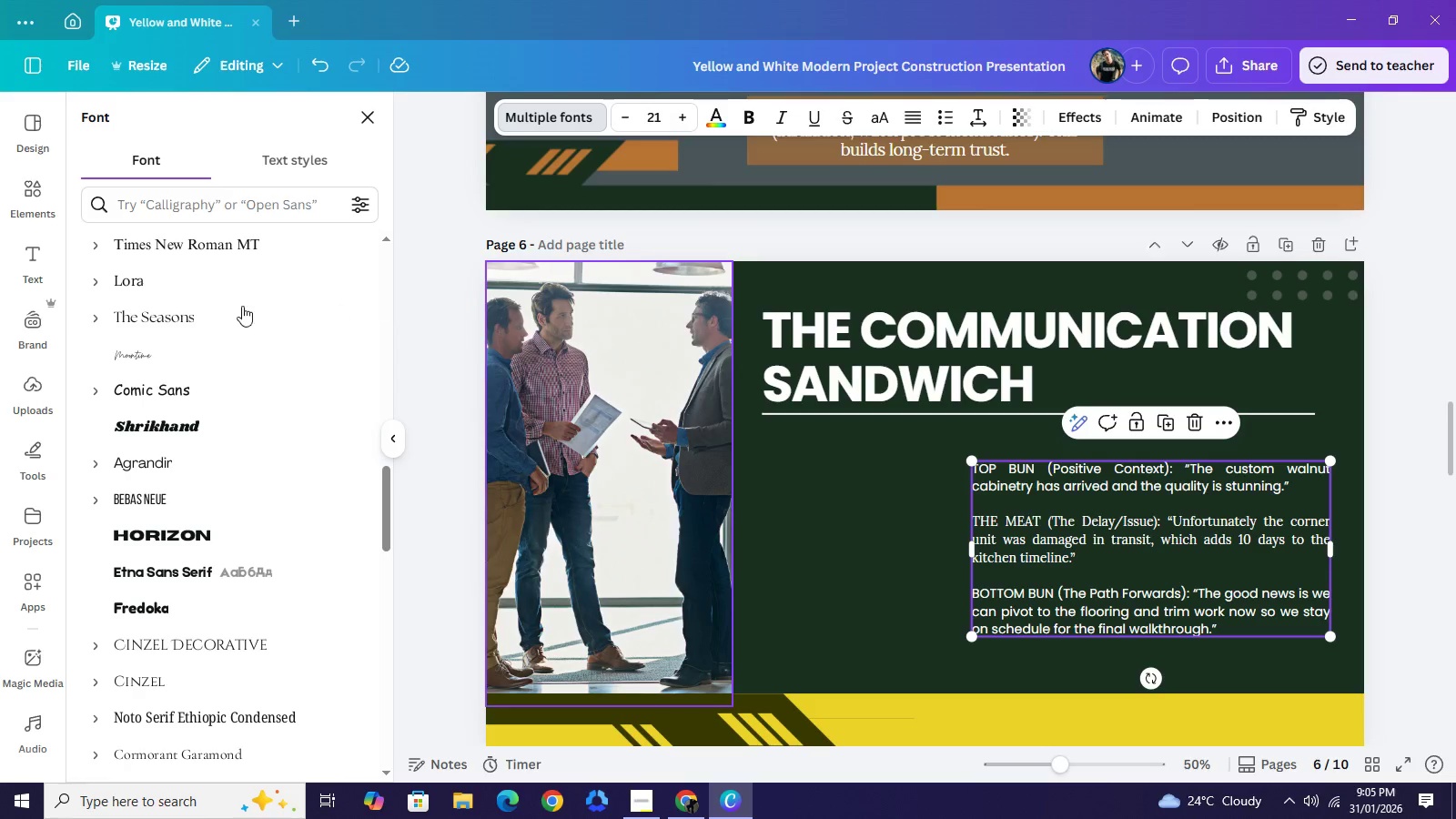 
left_click([156, 278])
 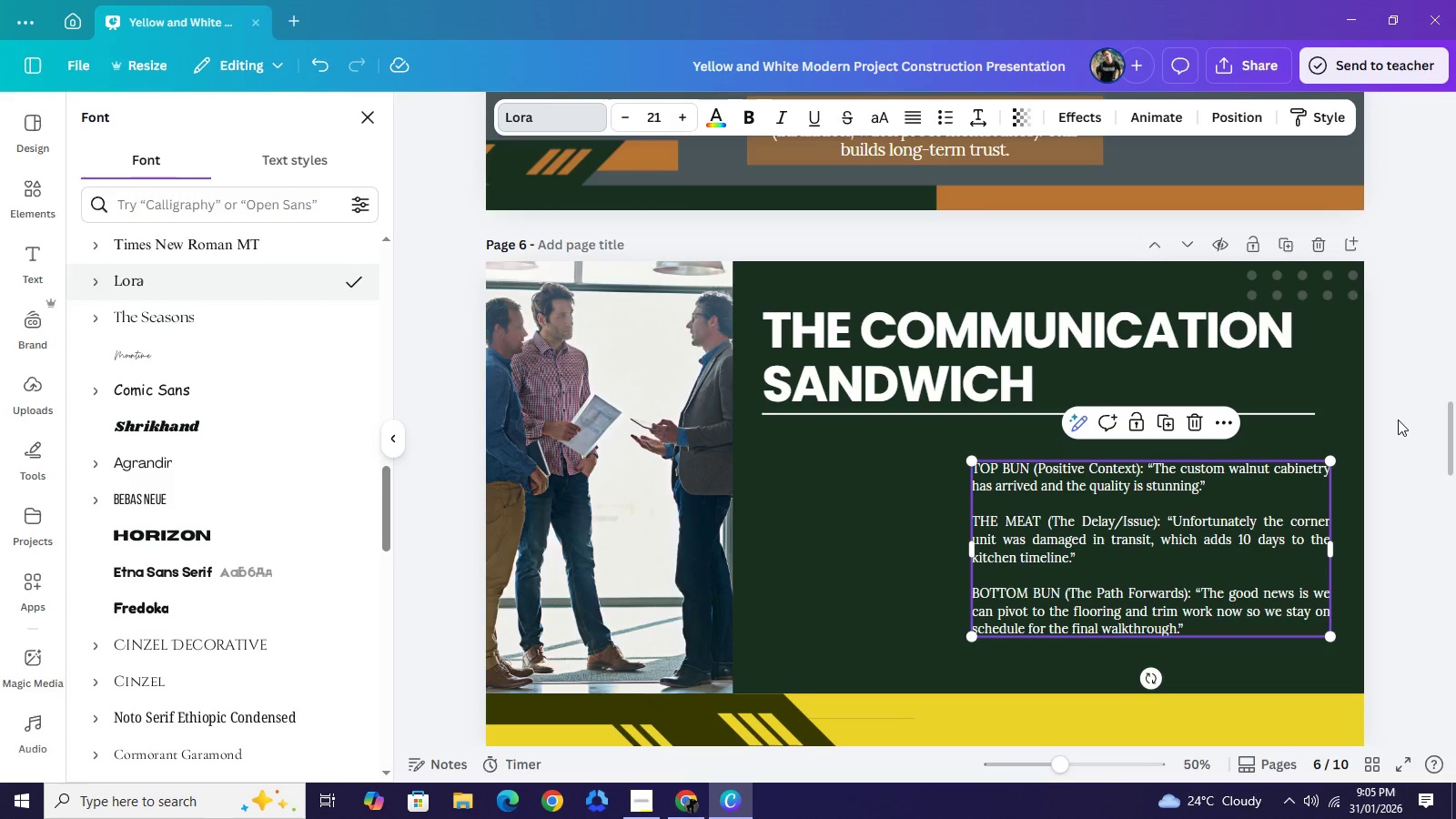 
left_click([1398, 420])
 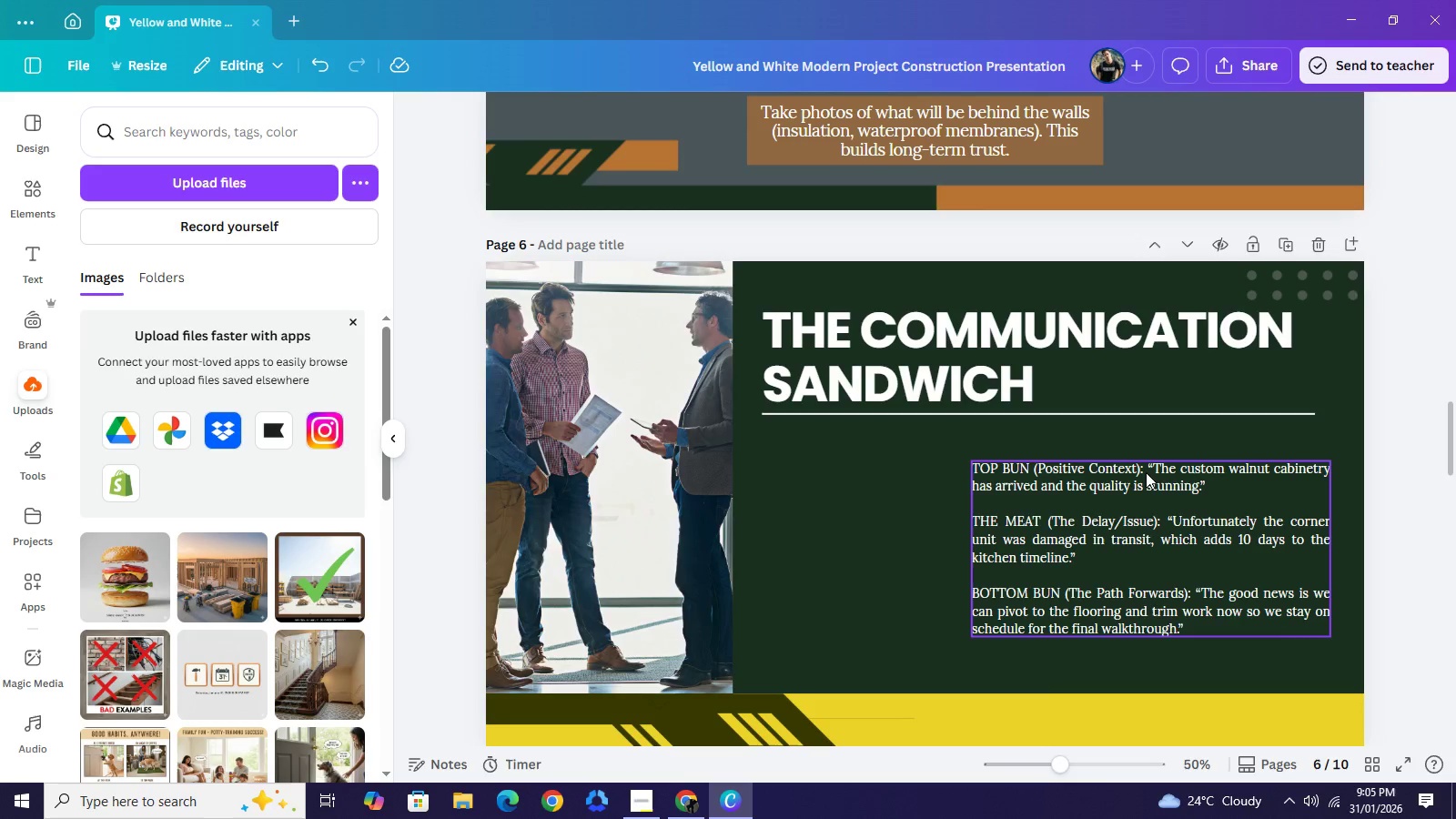 
left_click([1149, 469])
 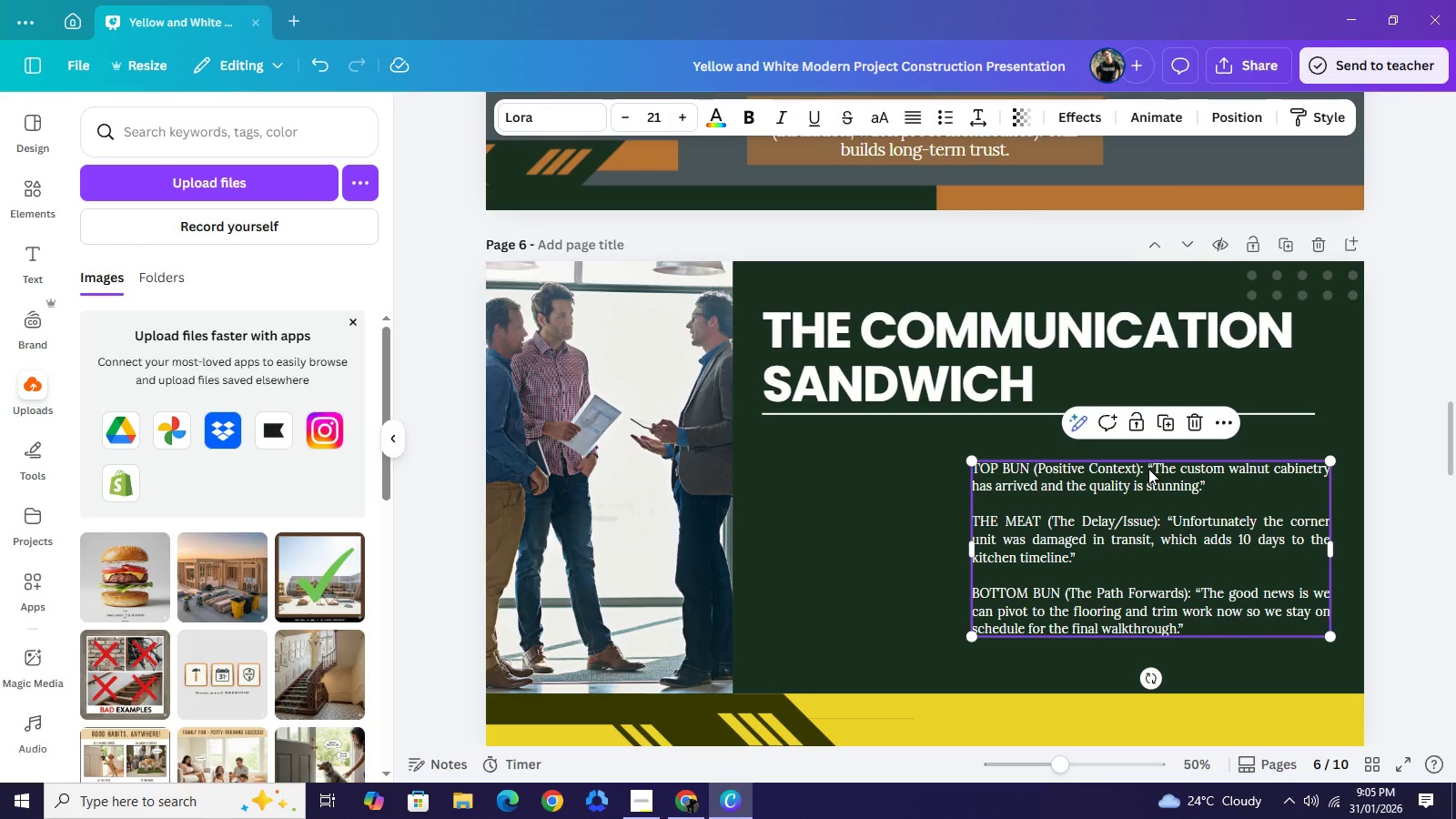 
double_click([1148, 469])
 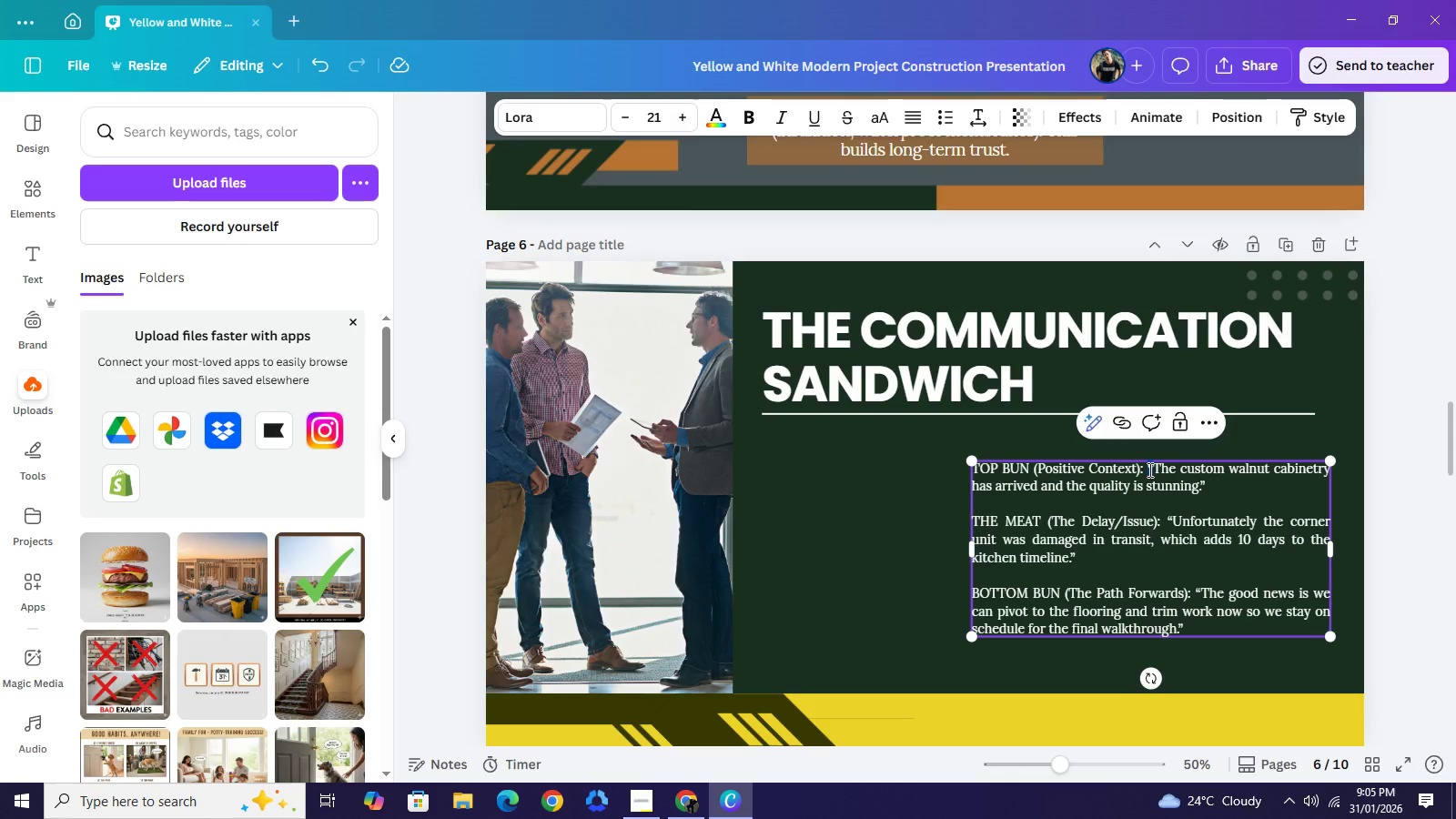 
key(Enter)
 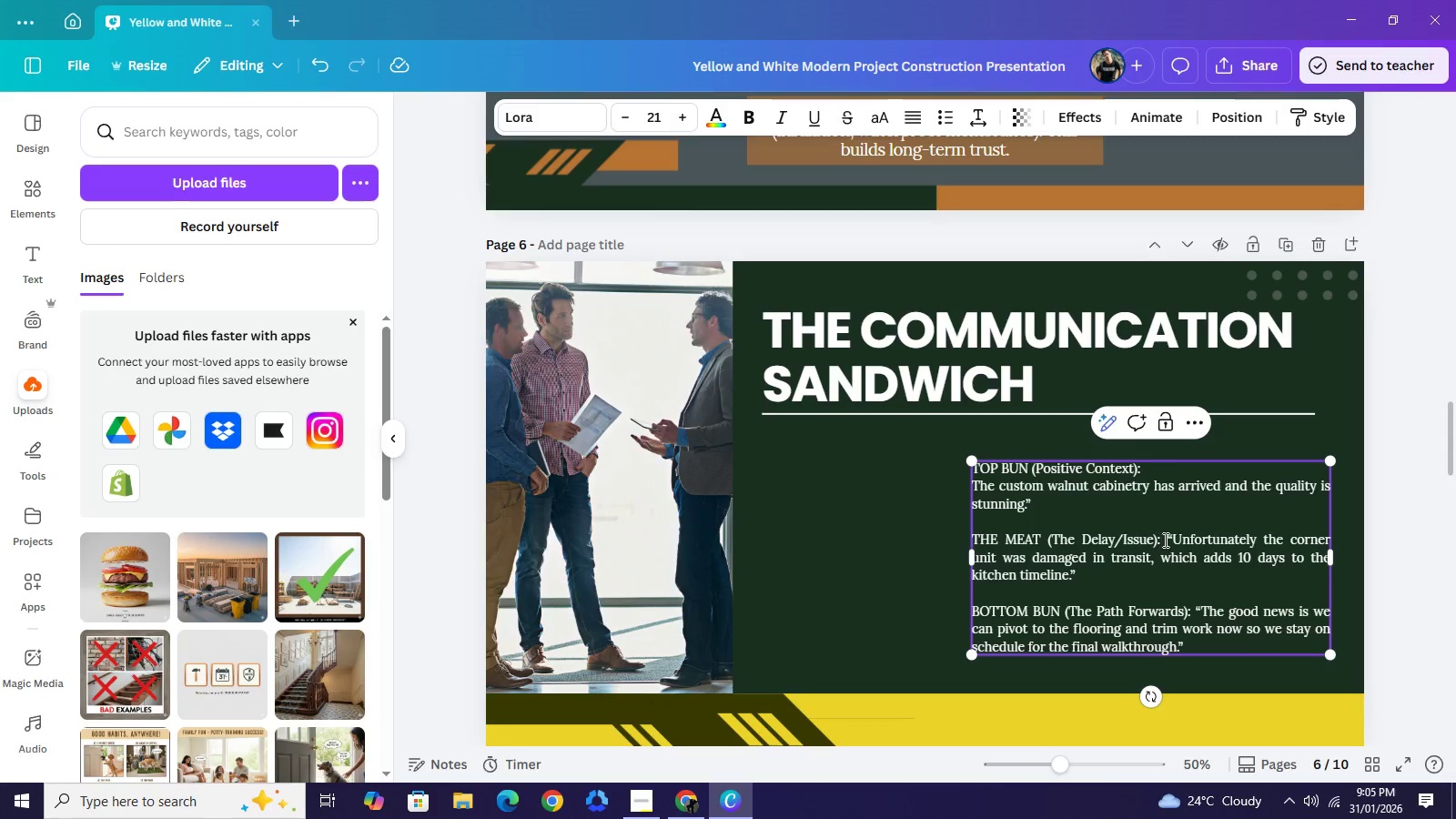 
left_click([1165, 540])
 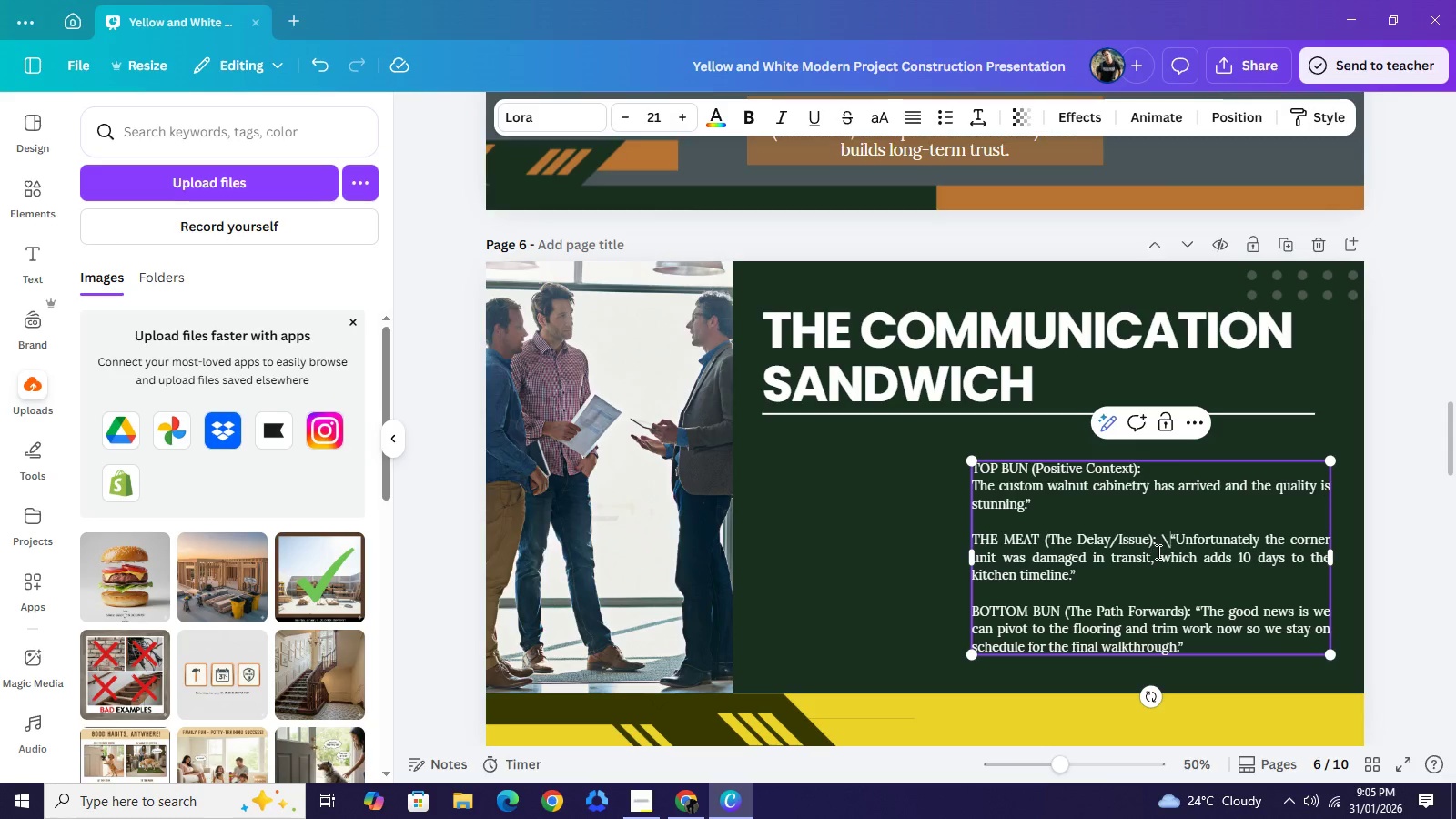 
key(Backslash)
 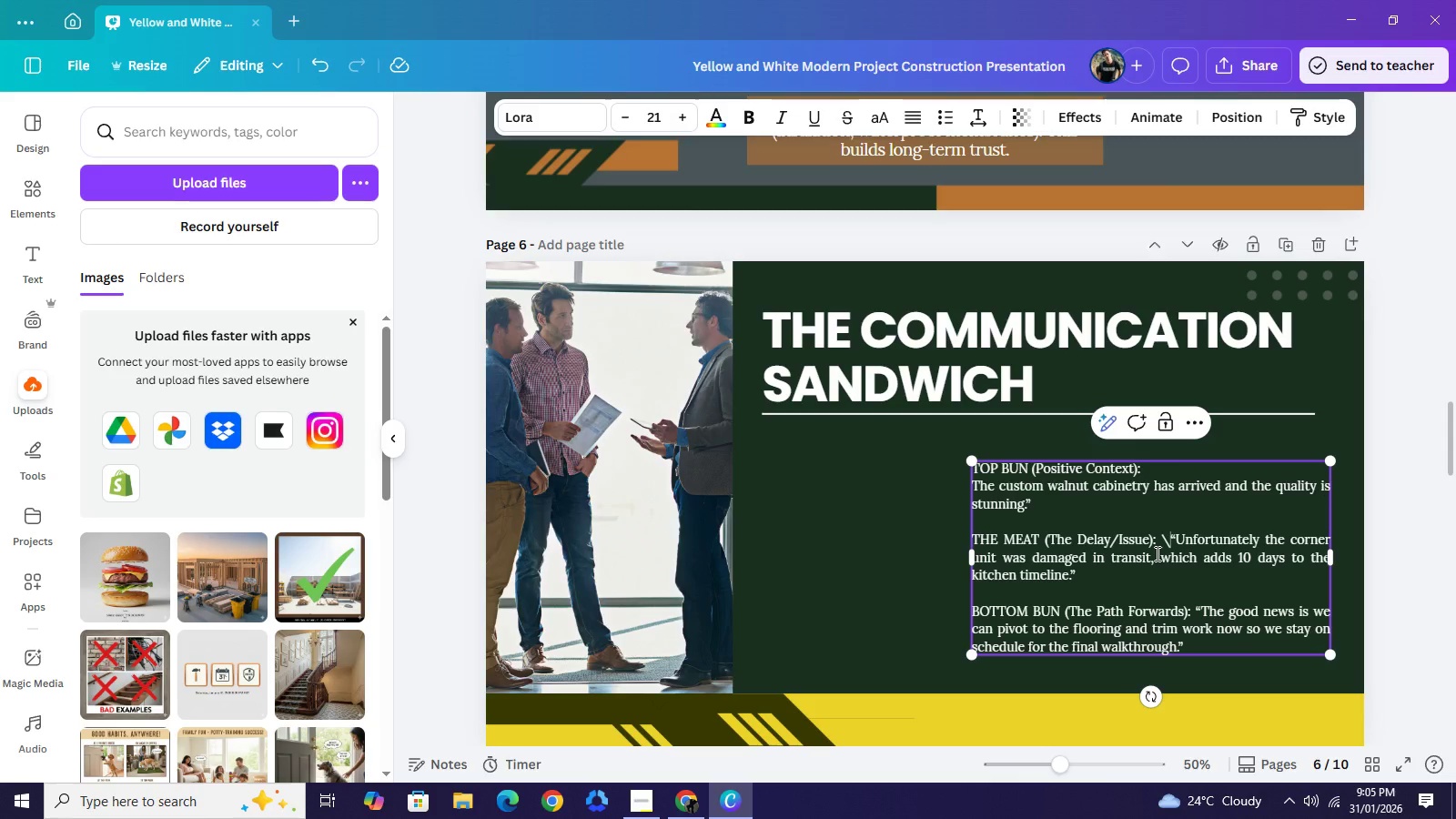 
key(Backspace)
 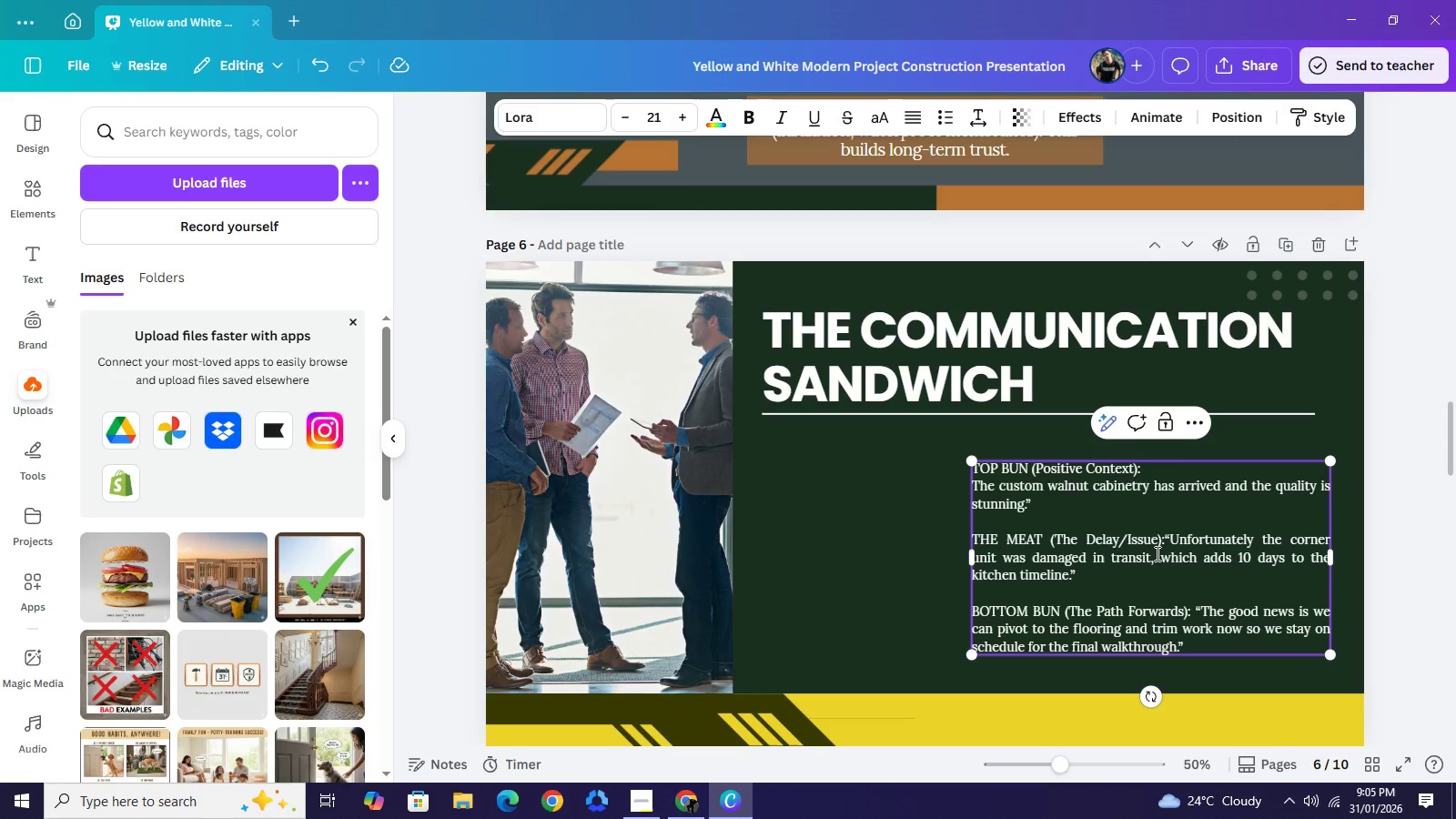 
key(Backspace)
 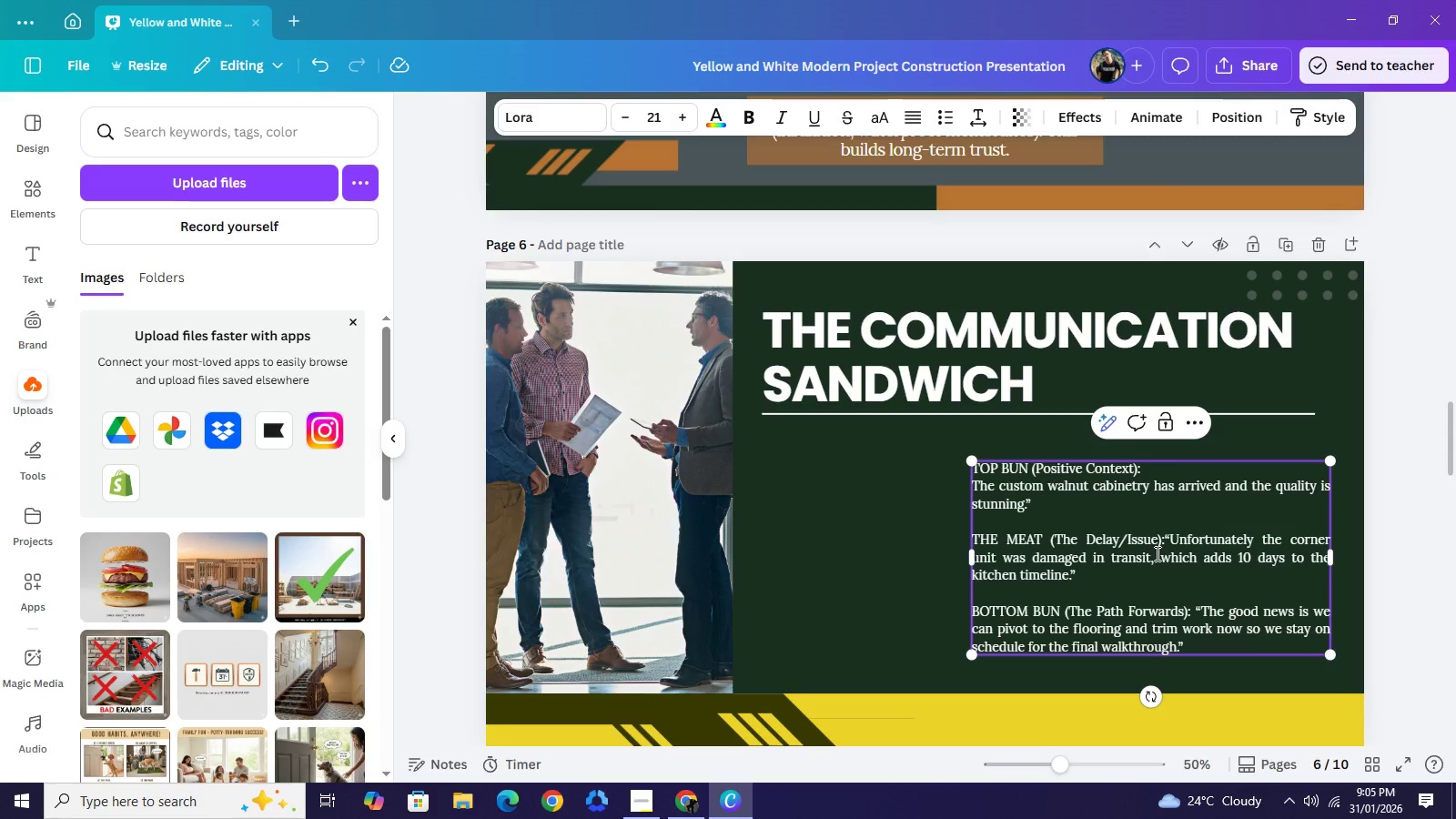 
key(Enter)
 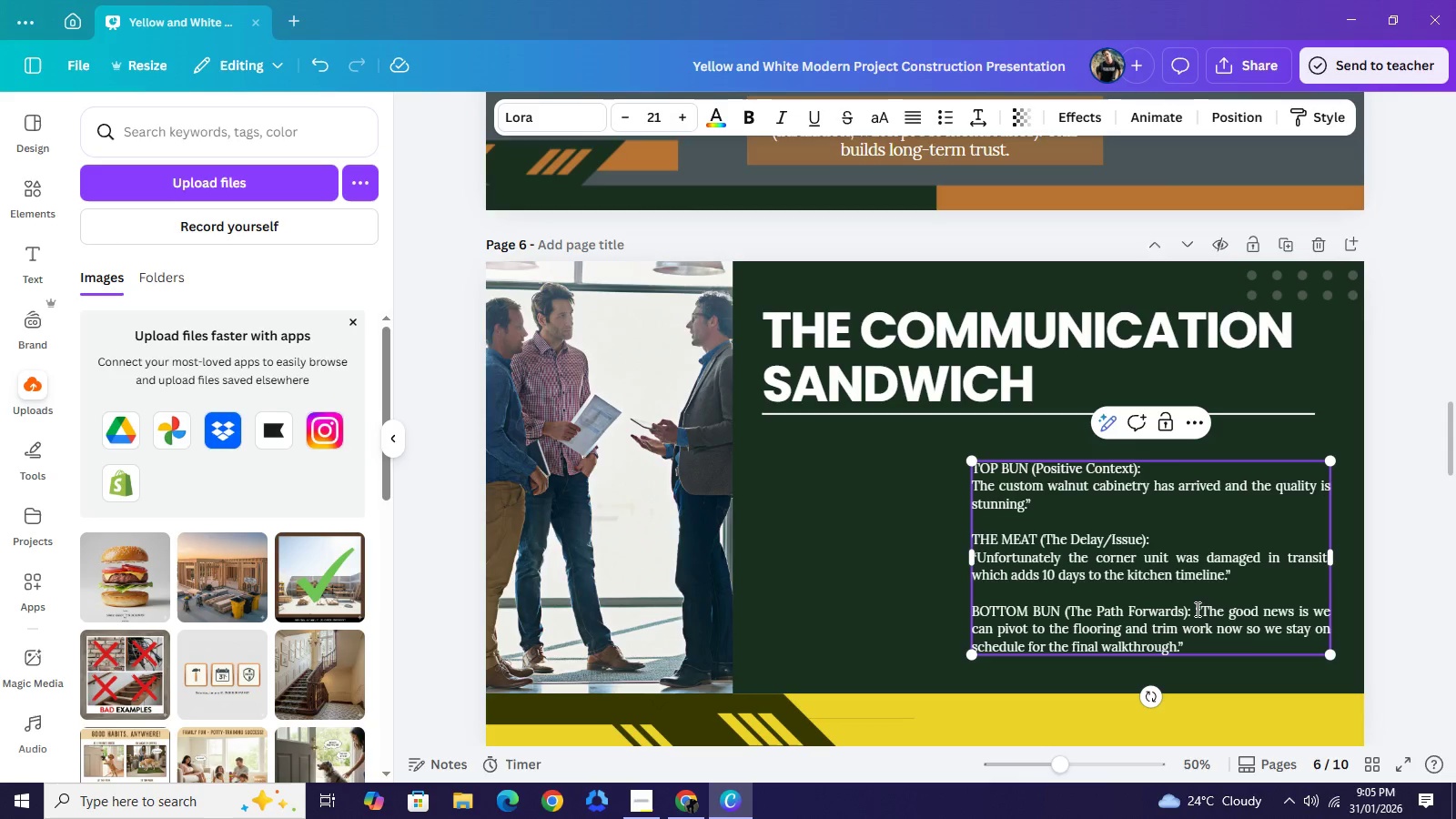 
left_click([1196, 609])
 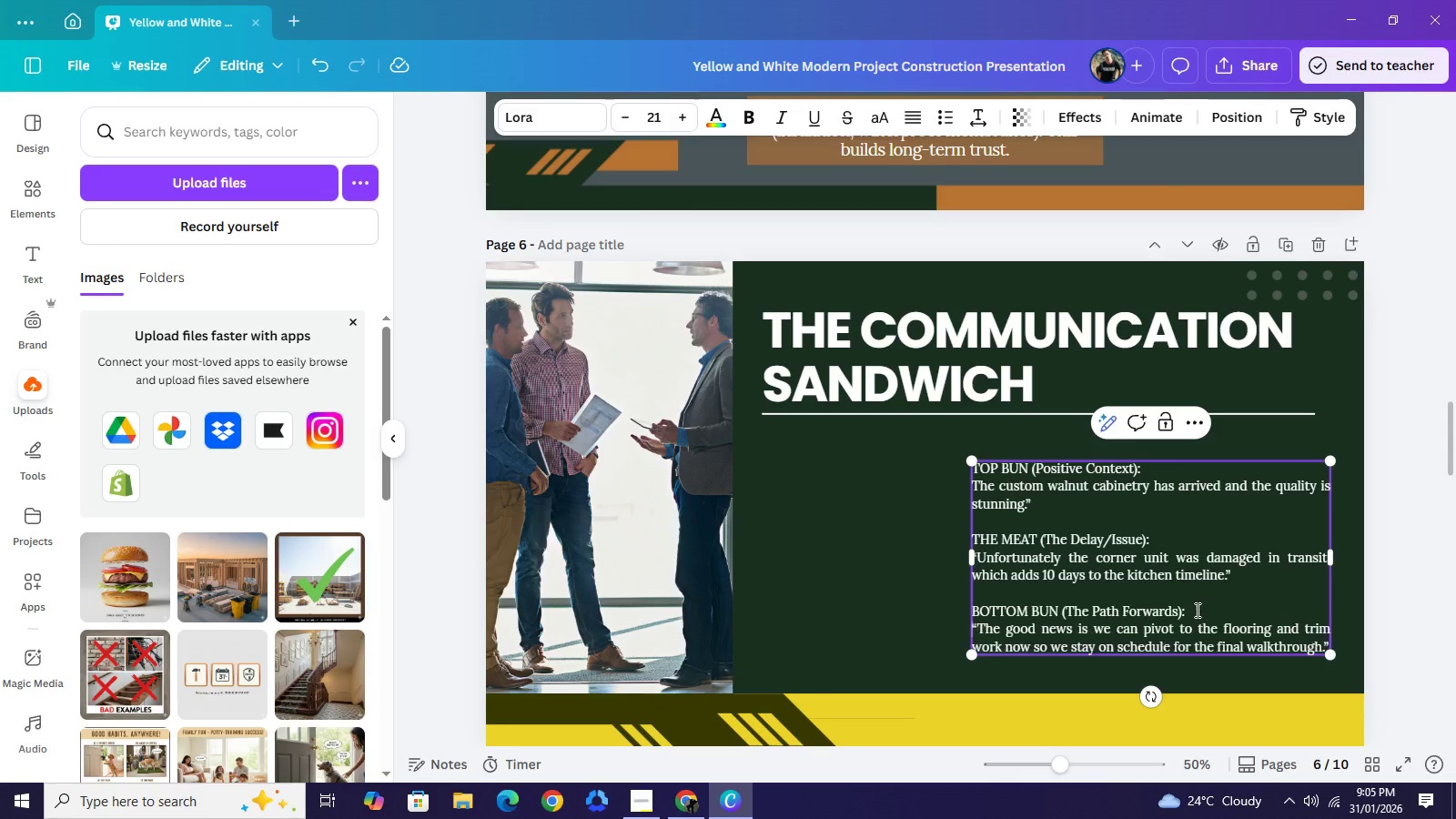 
key(Enter)
 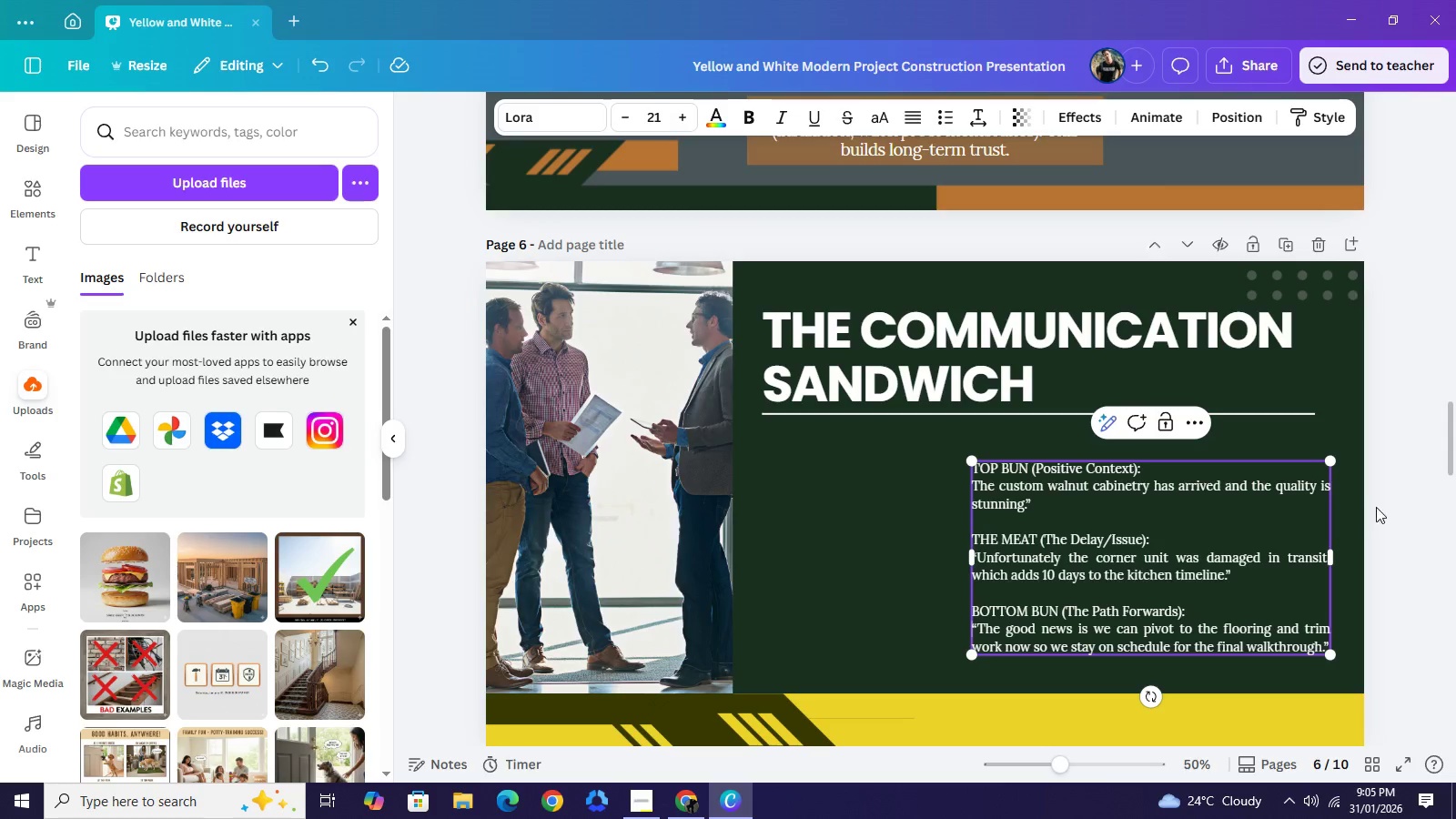 
left_click([1403, 501])
 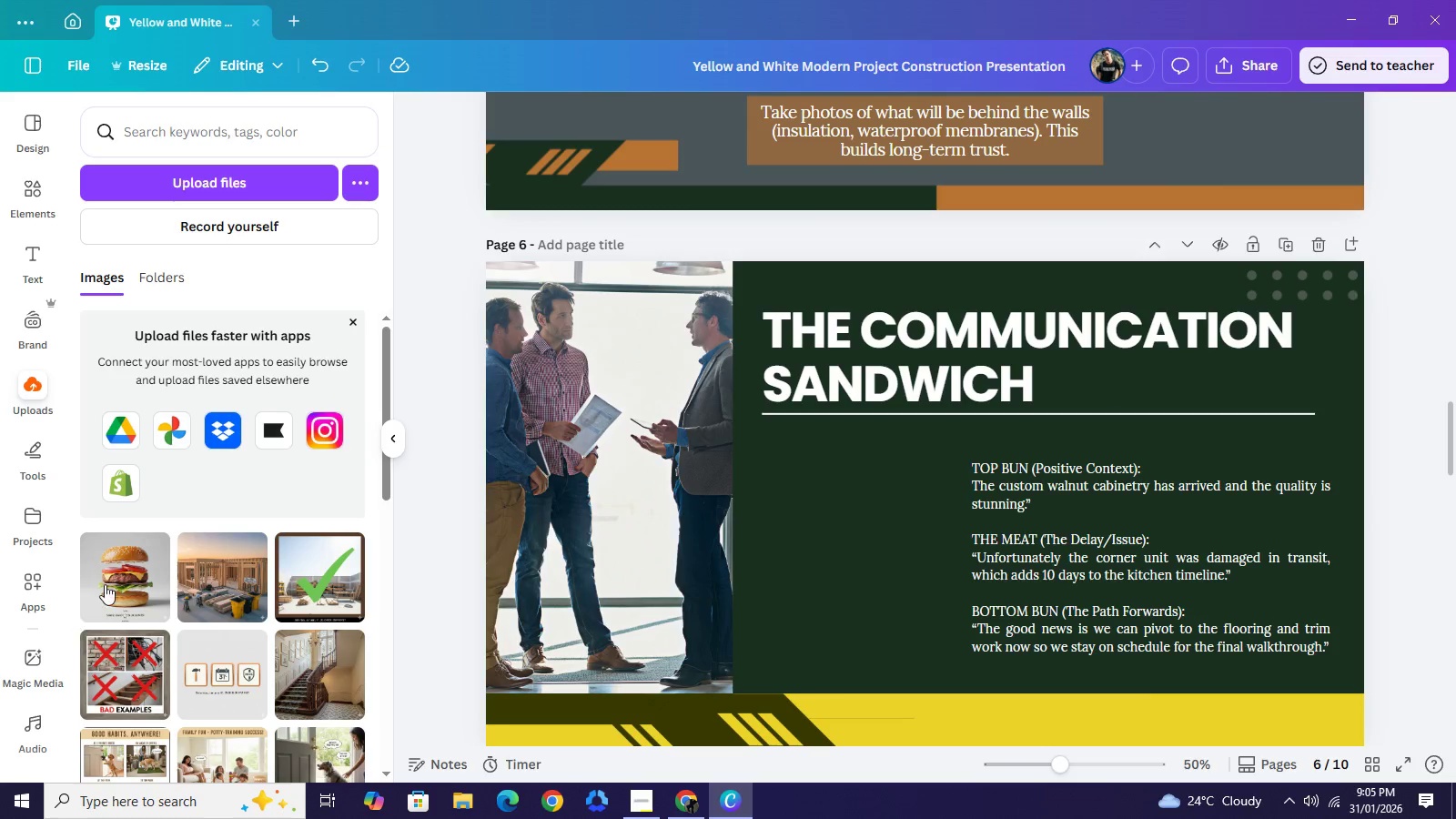 
left_click([106, 584])
 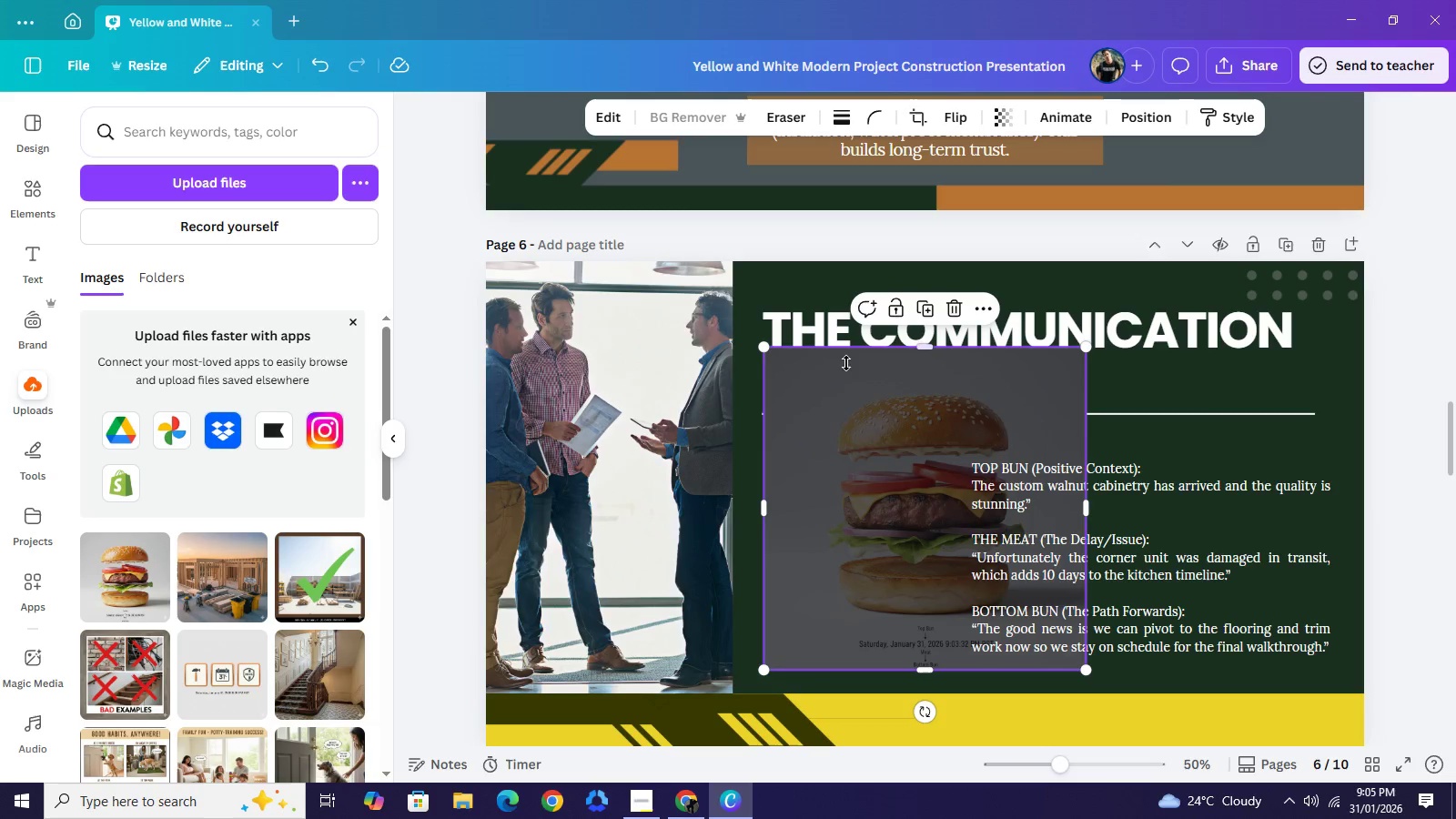 
wait(8.7)
 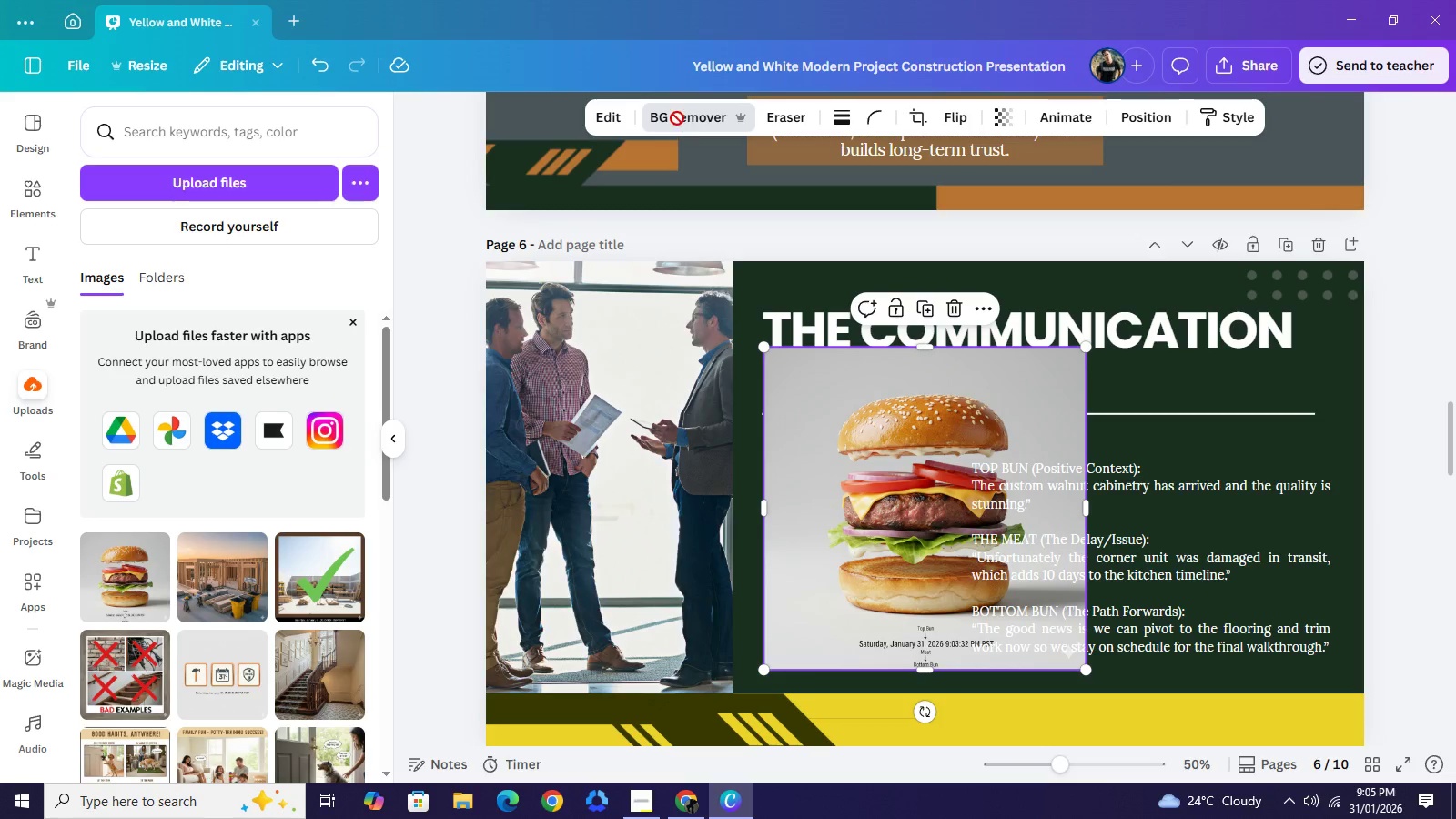 
left_click_drag(start_coordinate=[926, 671], to_coordinate=[926, 627])
 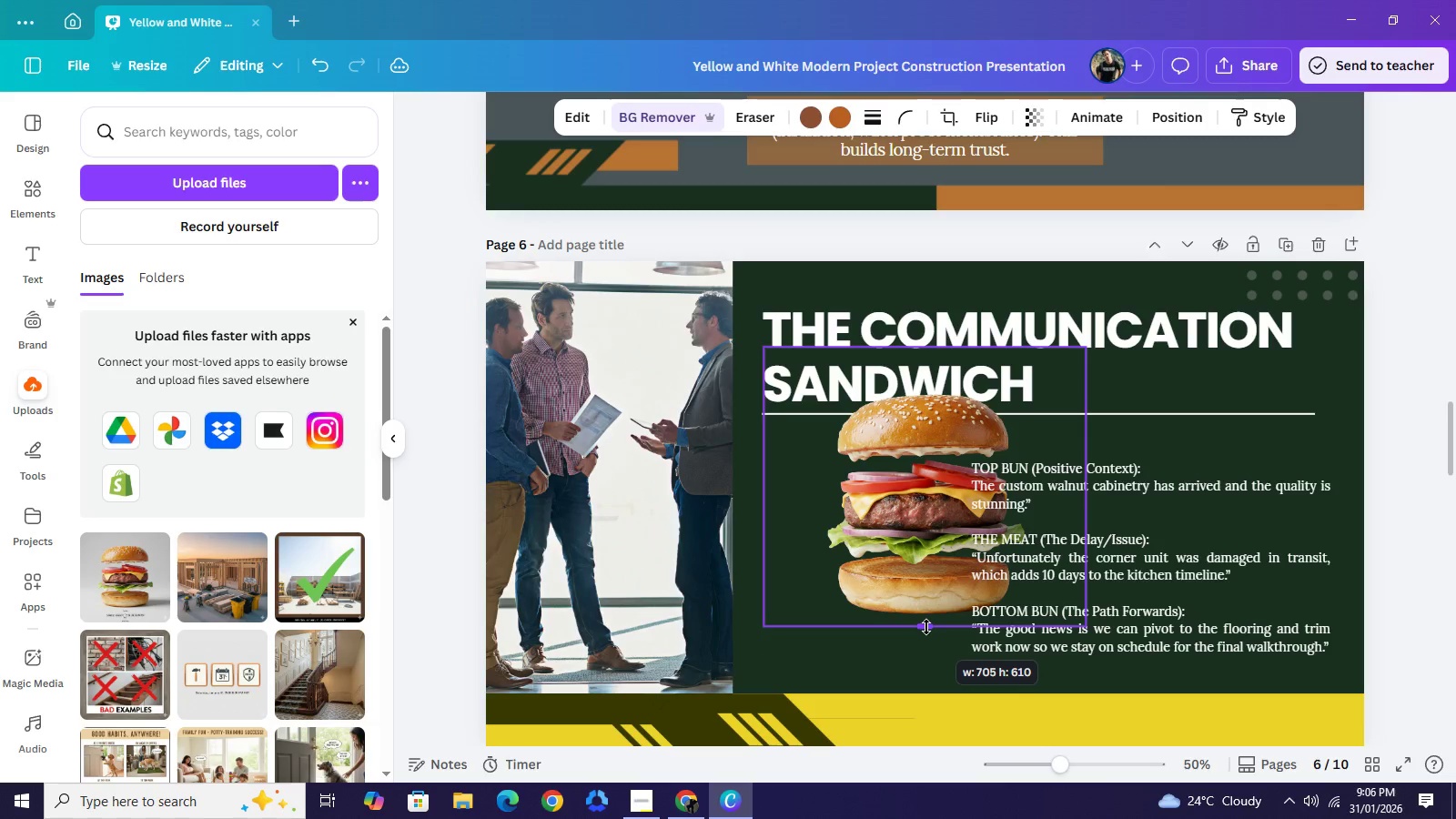 
left_click_drag(start_coordinate=[923, 346], to_coordinate=[928, 385])
 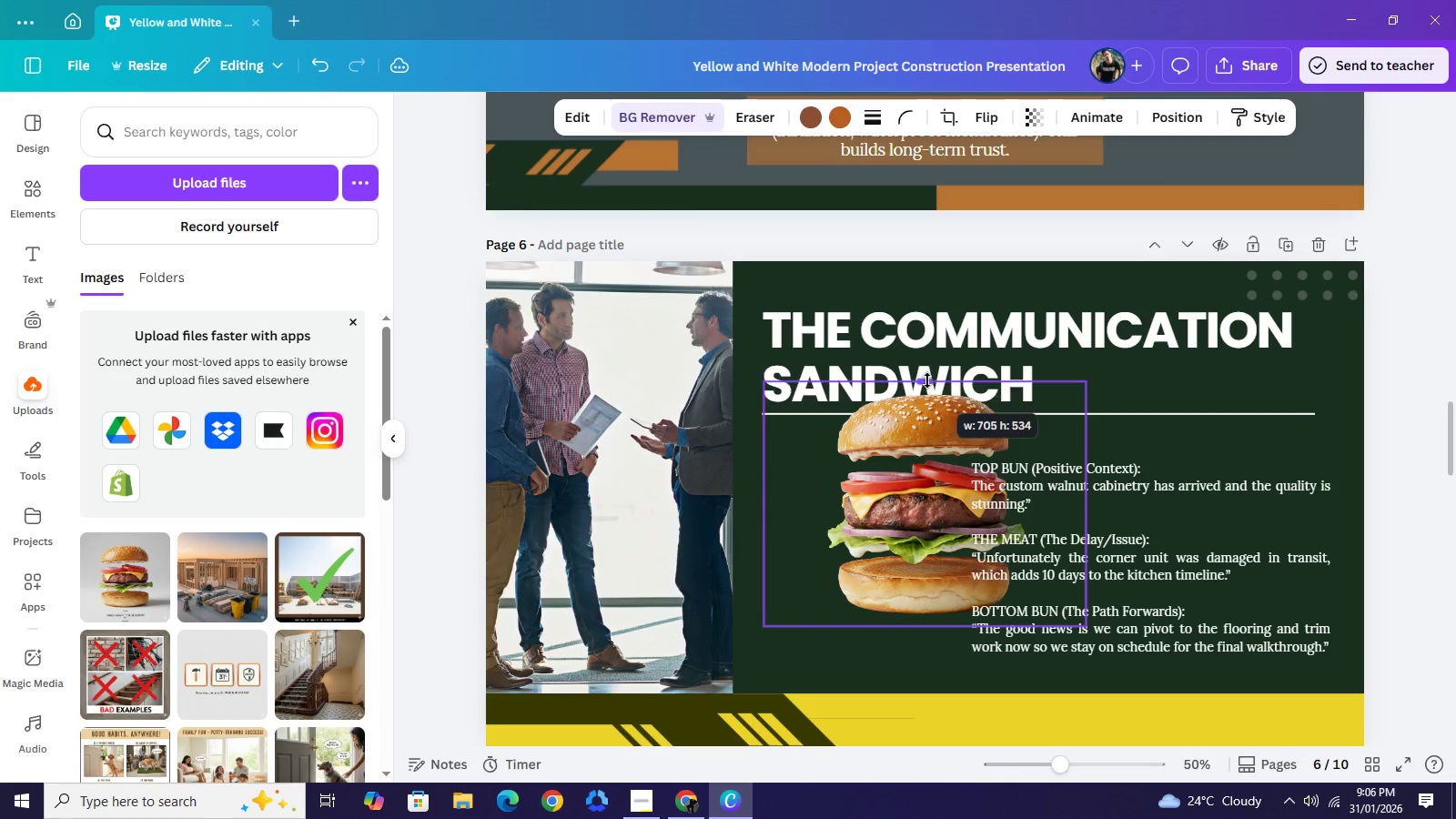 
left_click_drag(start_coordinate=[896, 465], to_coordinate=[831, 518])
 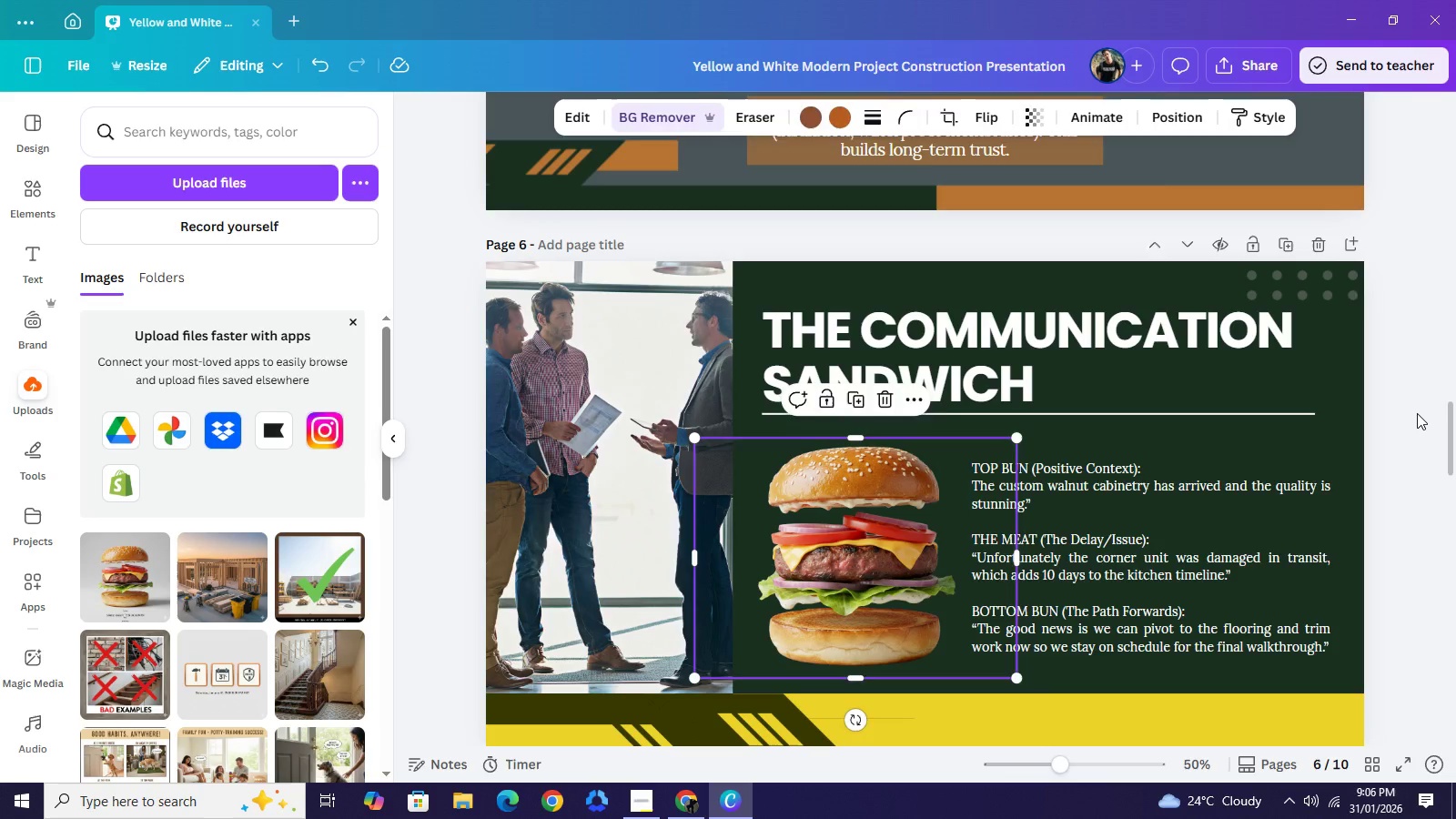 
double_click([1417, 413])
 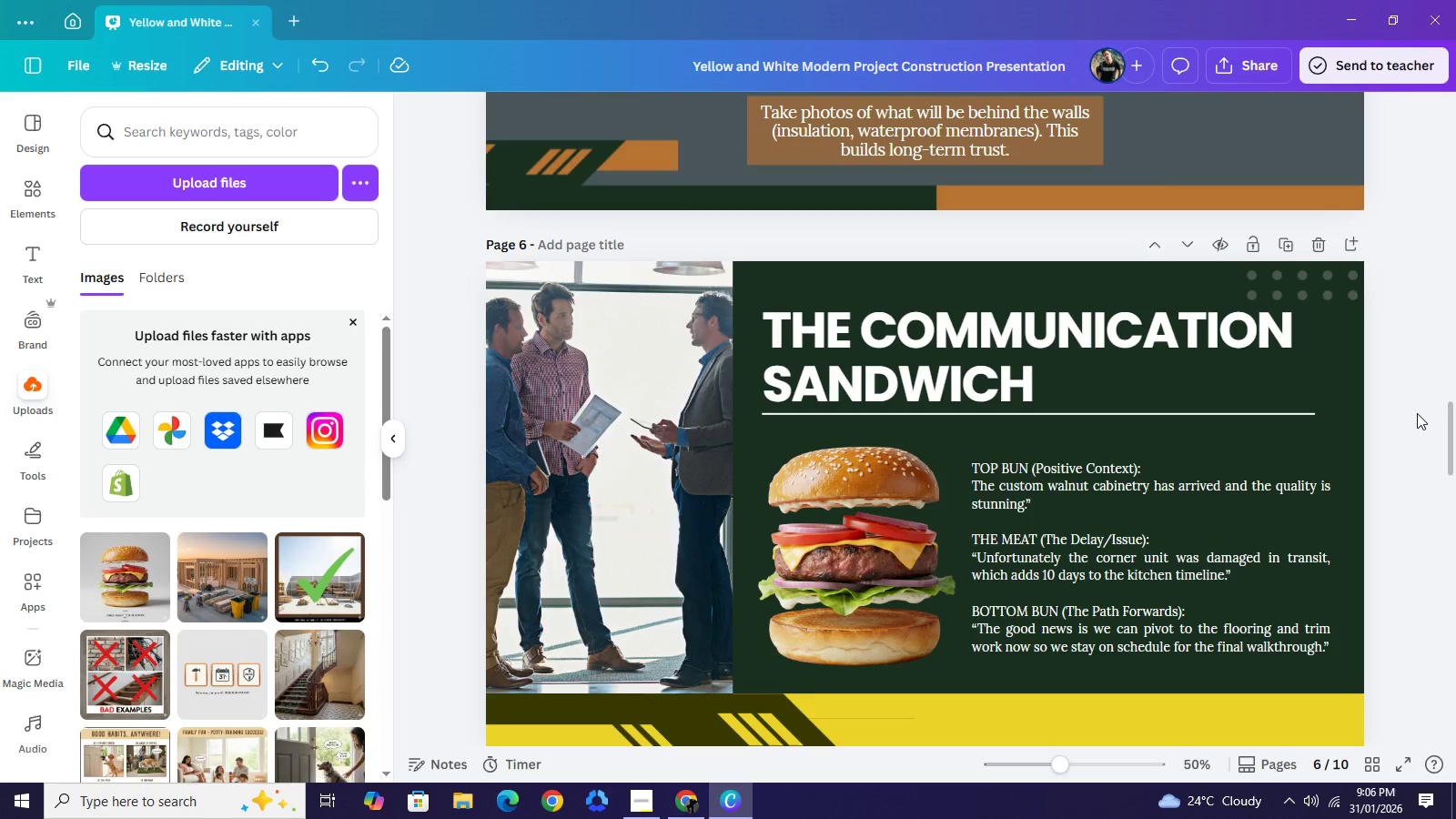 
scroll: coordinate [1309, 386], scroll_direction: down, amount: 1.0
 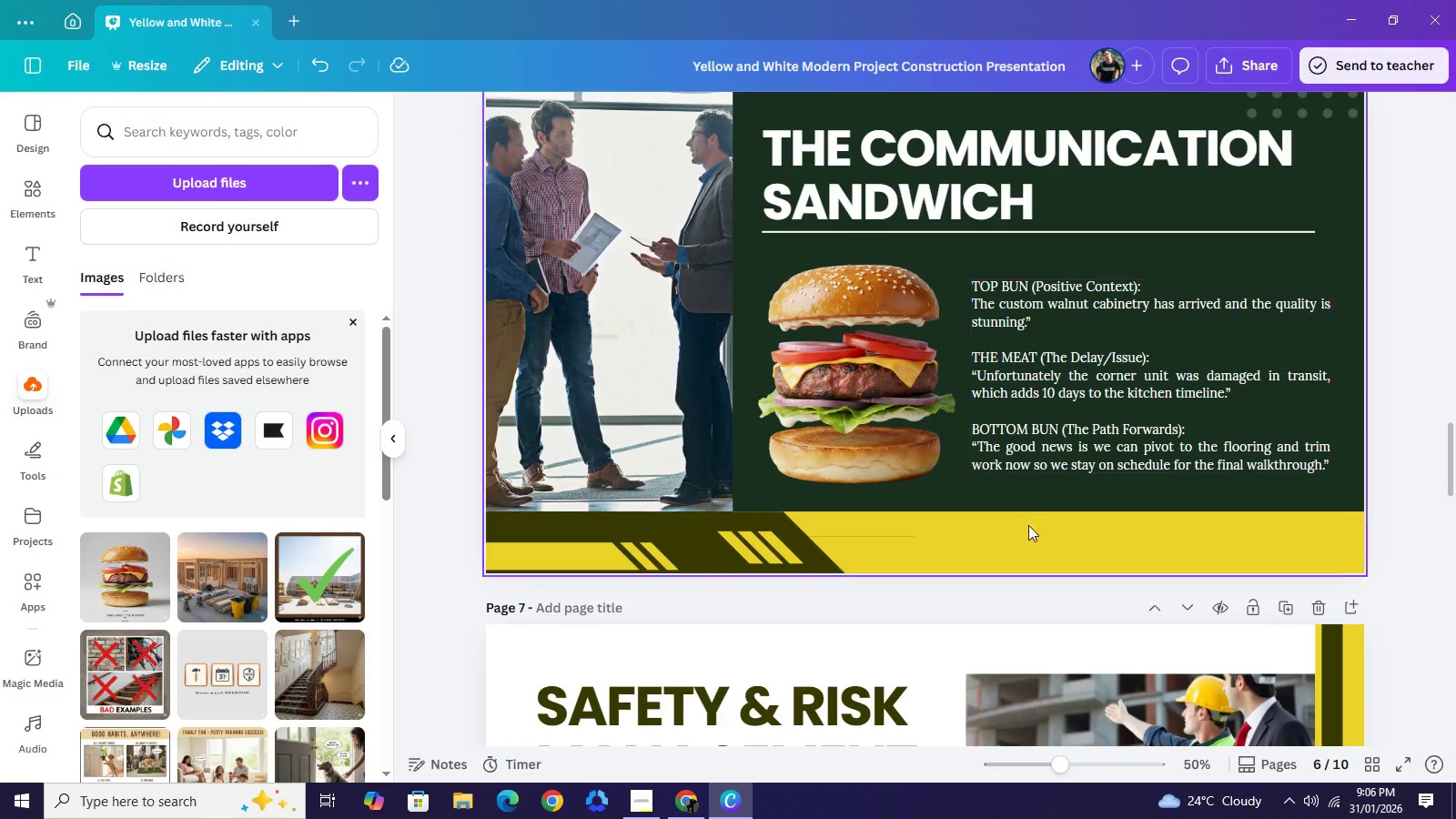 
left_click([1016, 541])
 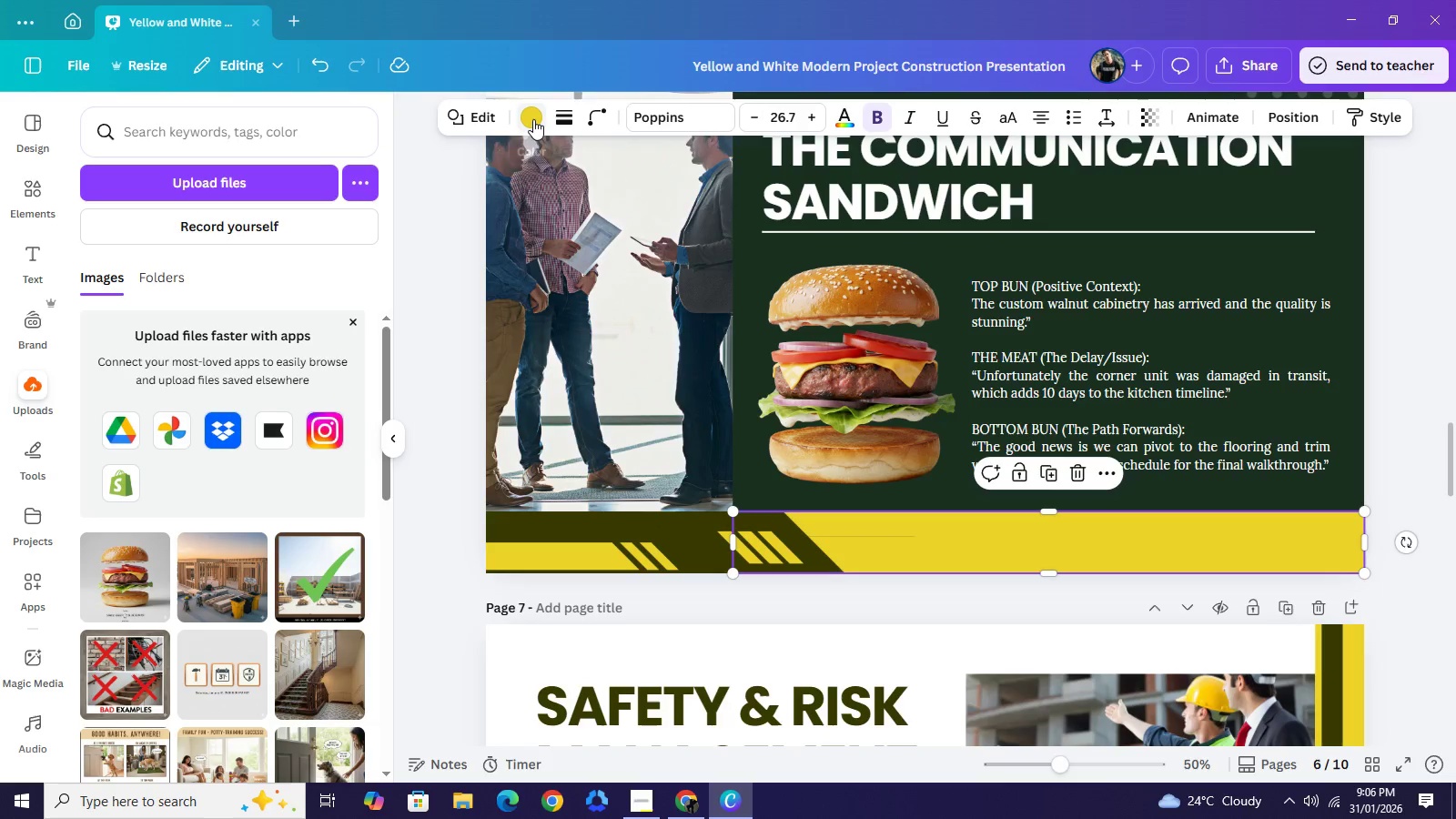 
left_click([533, 119])
 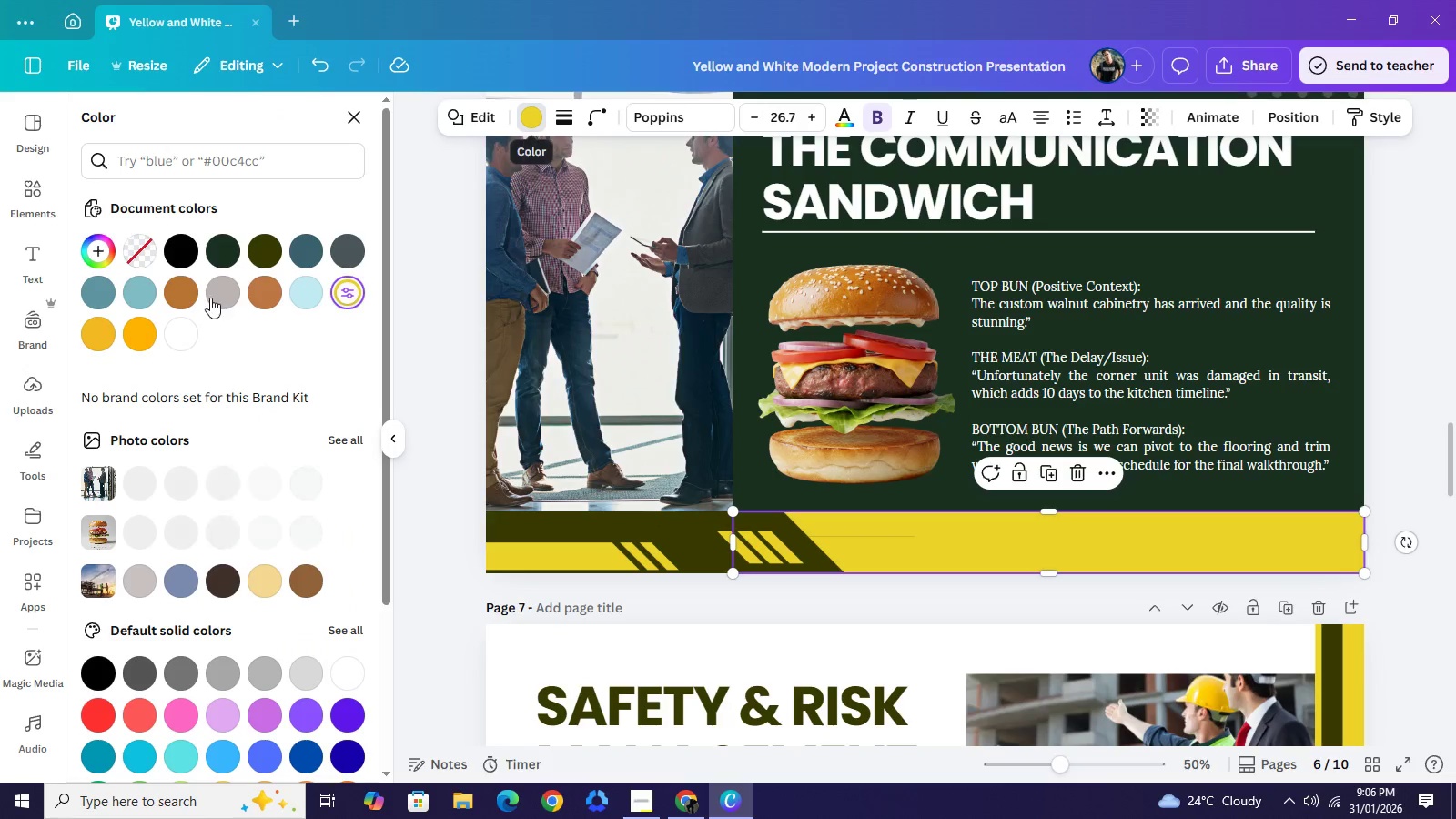 
mouse_move([197, 292])
 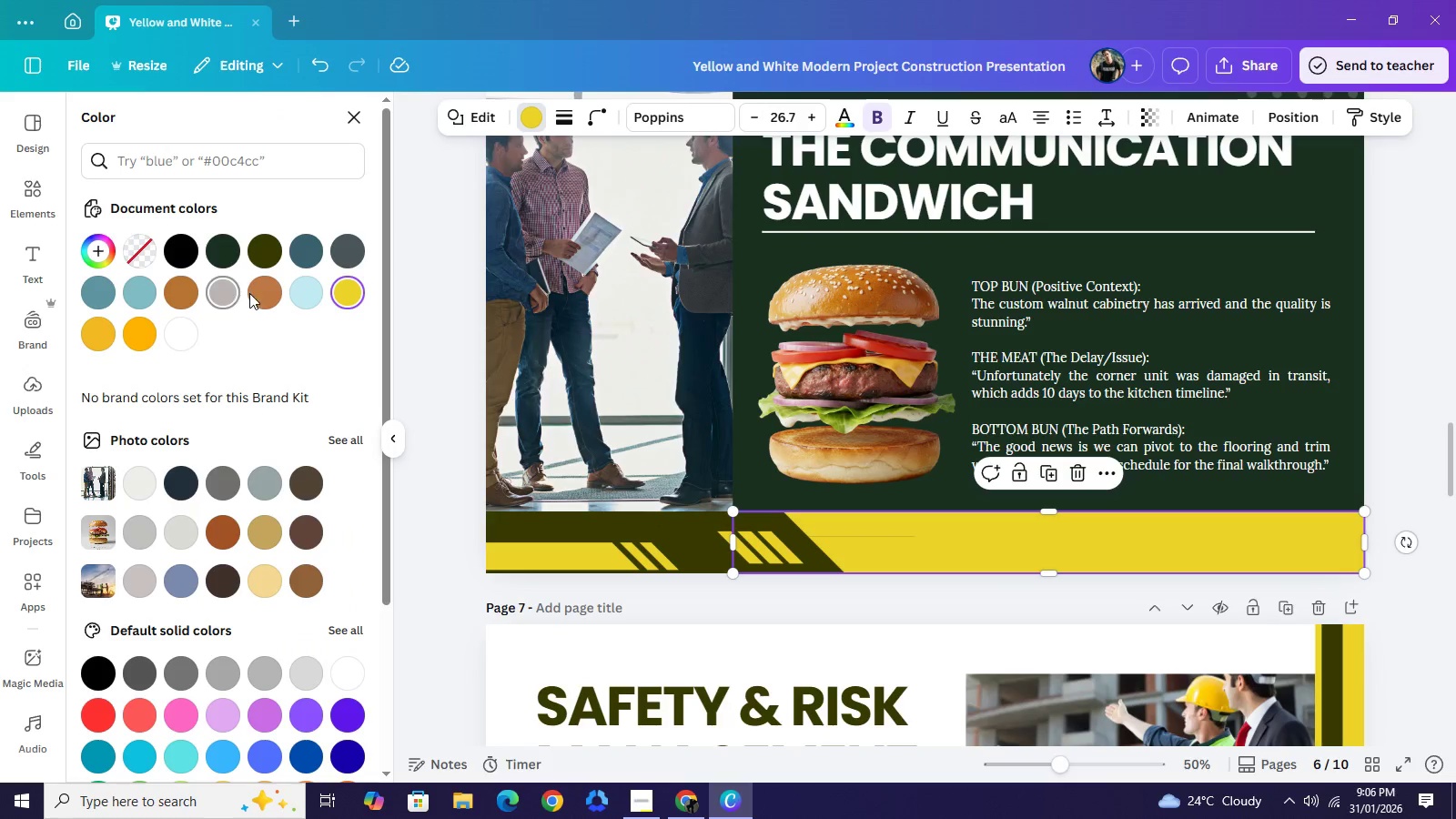 
mouse_move([217, 297])
 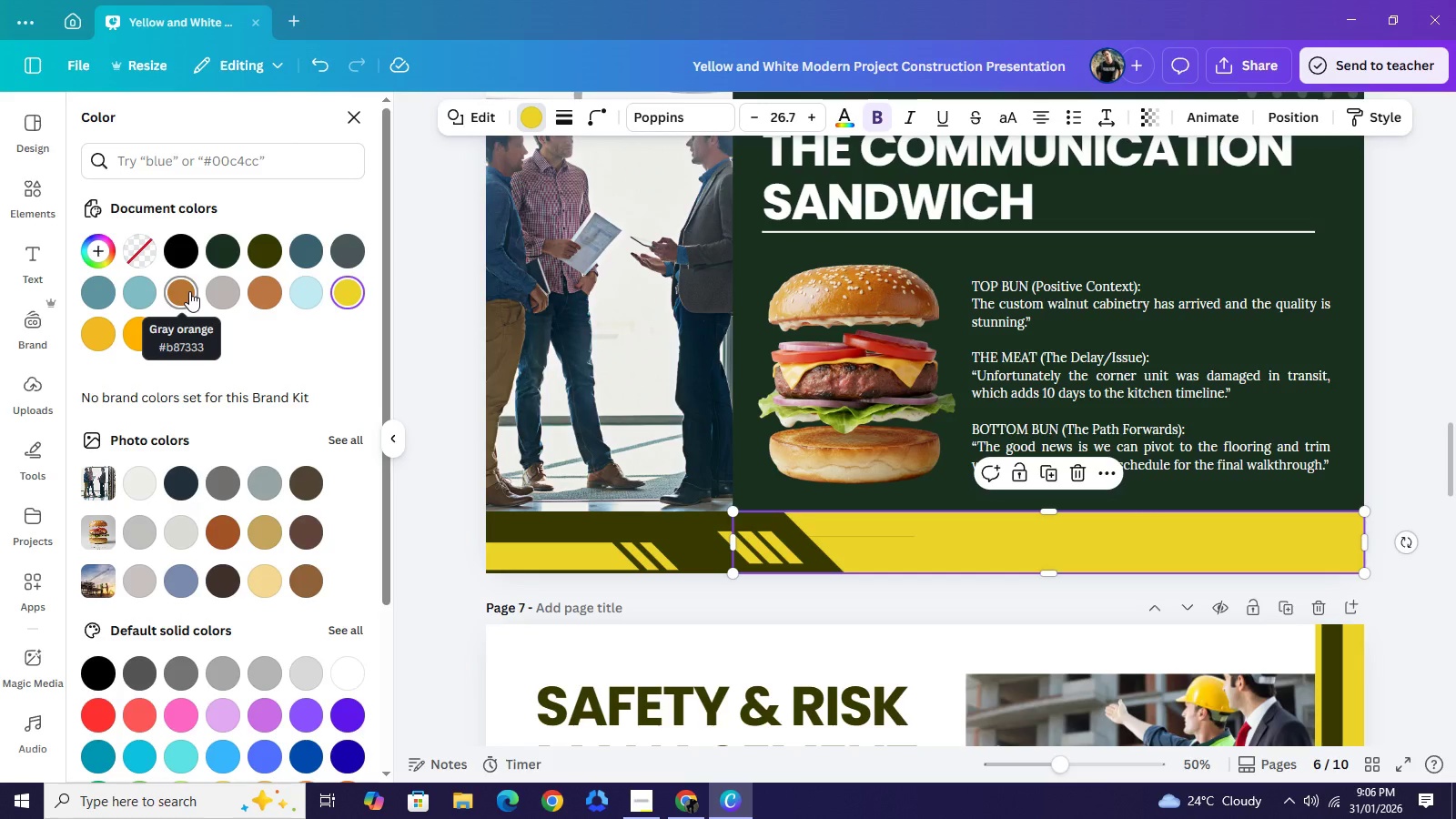 
left_click([189, 291])
 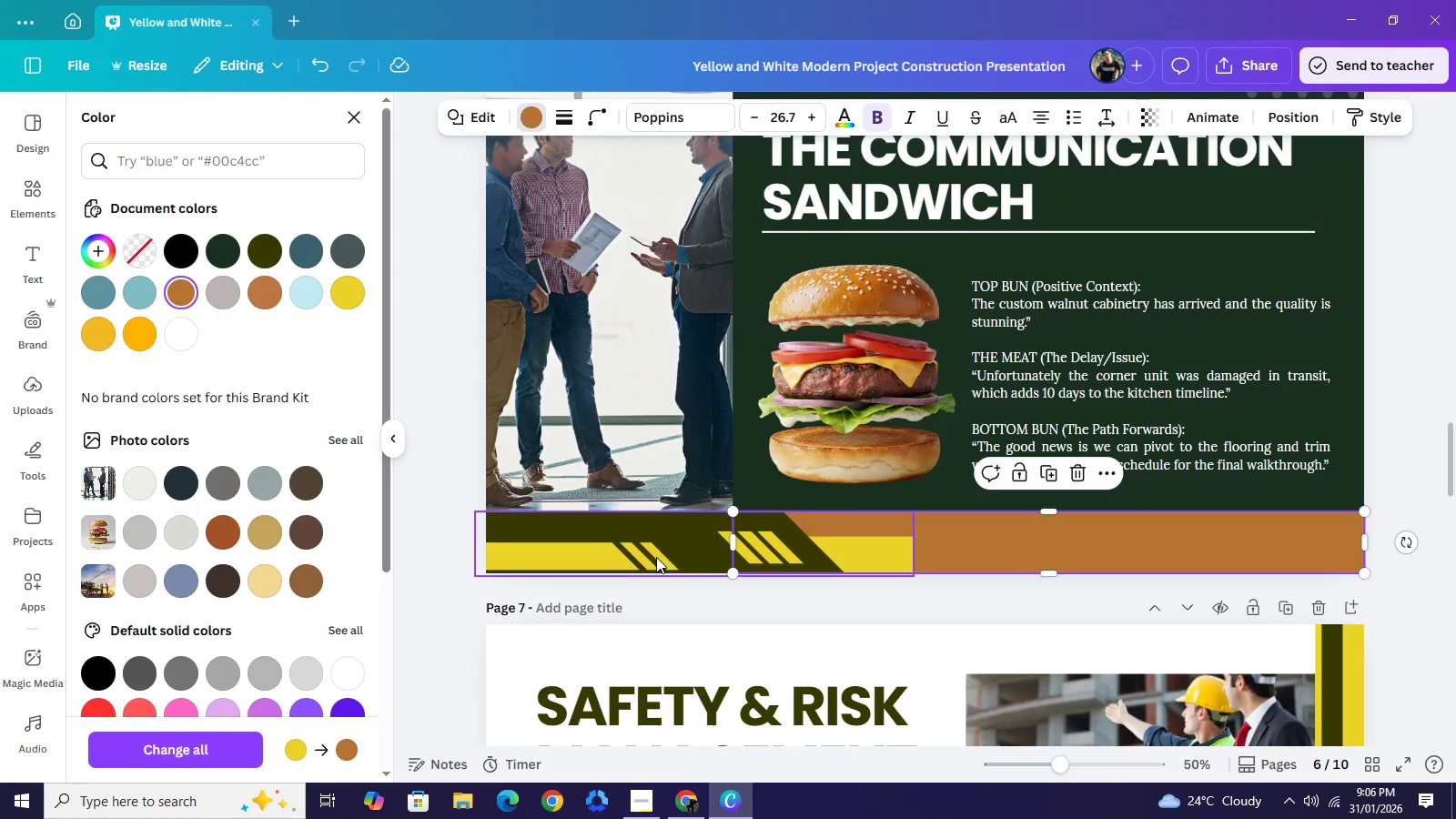 
left_click([656, 557])
 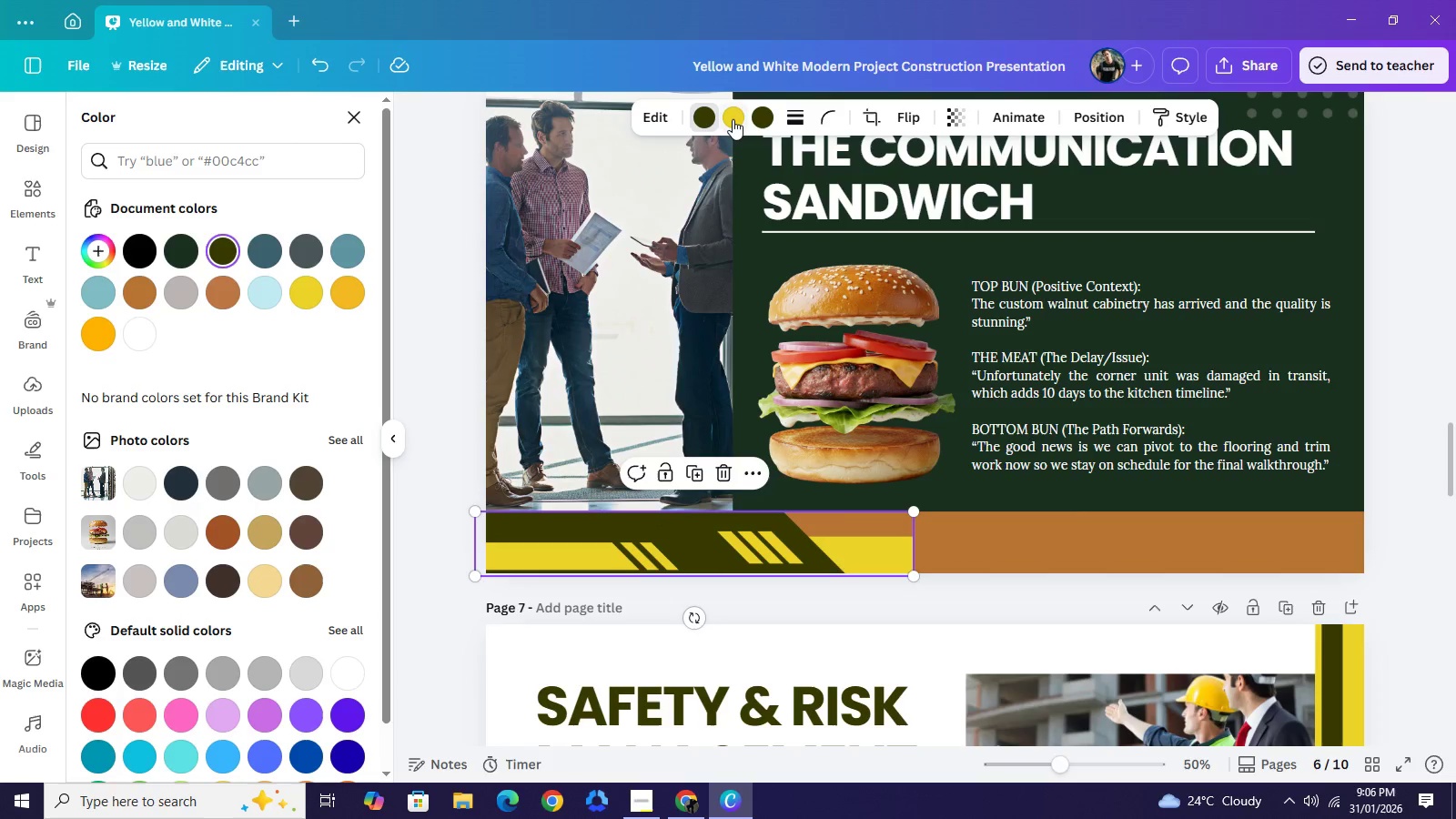 
left_click([733, 119])
 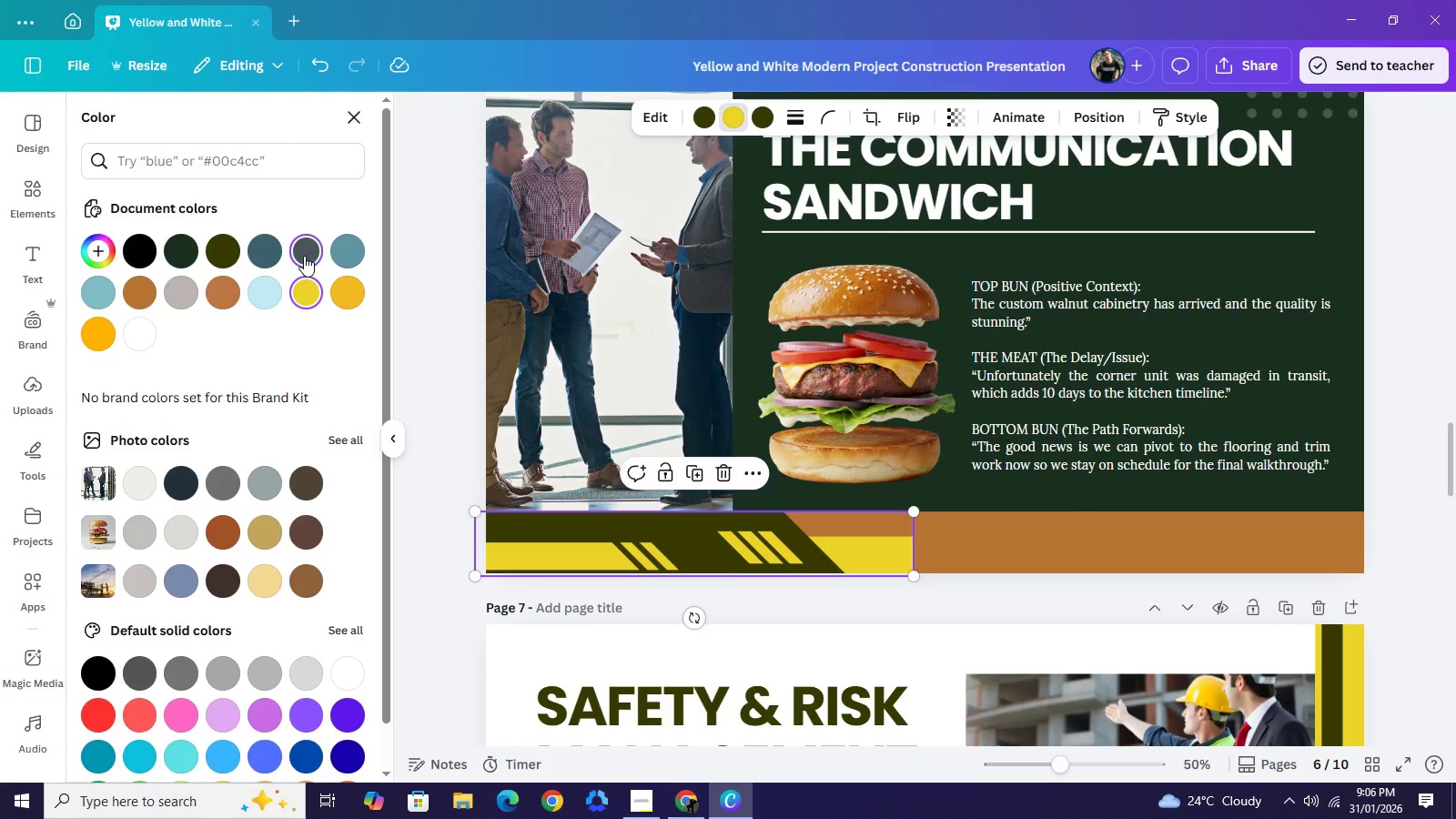 
wait(5.7)
 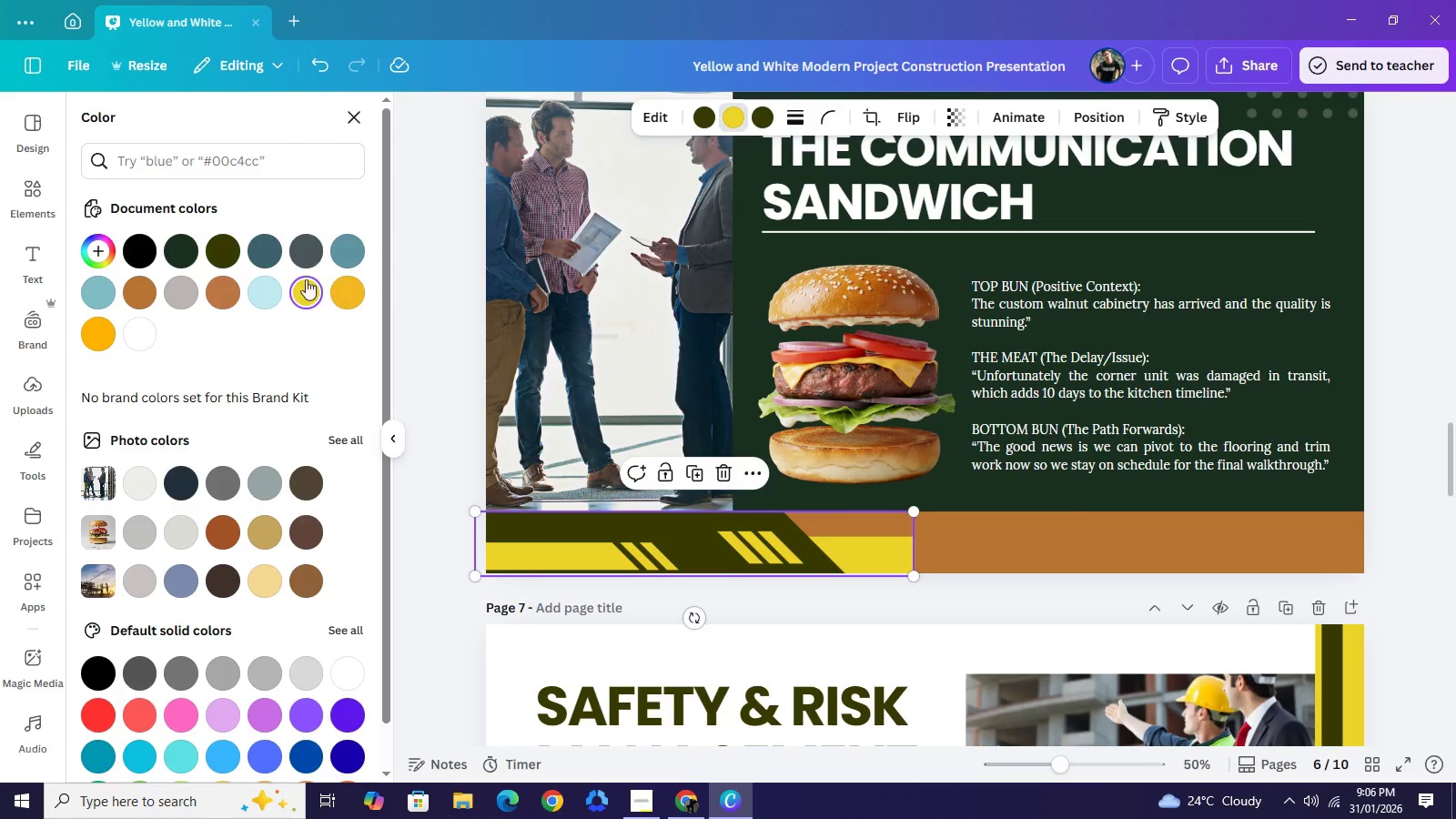 
left_click([304, 256])
 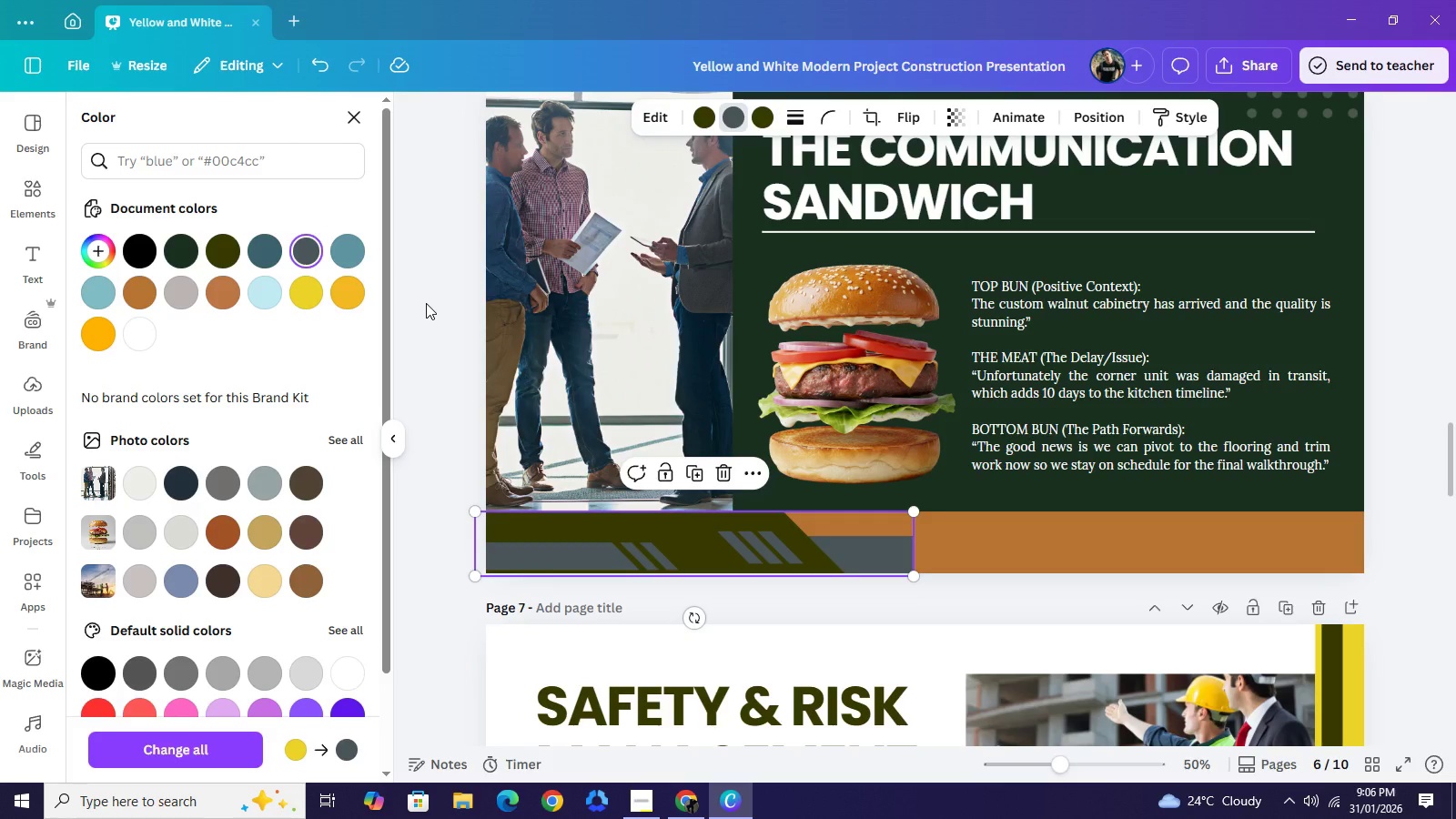 
wait(5.81)
 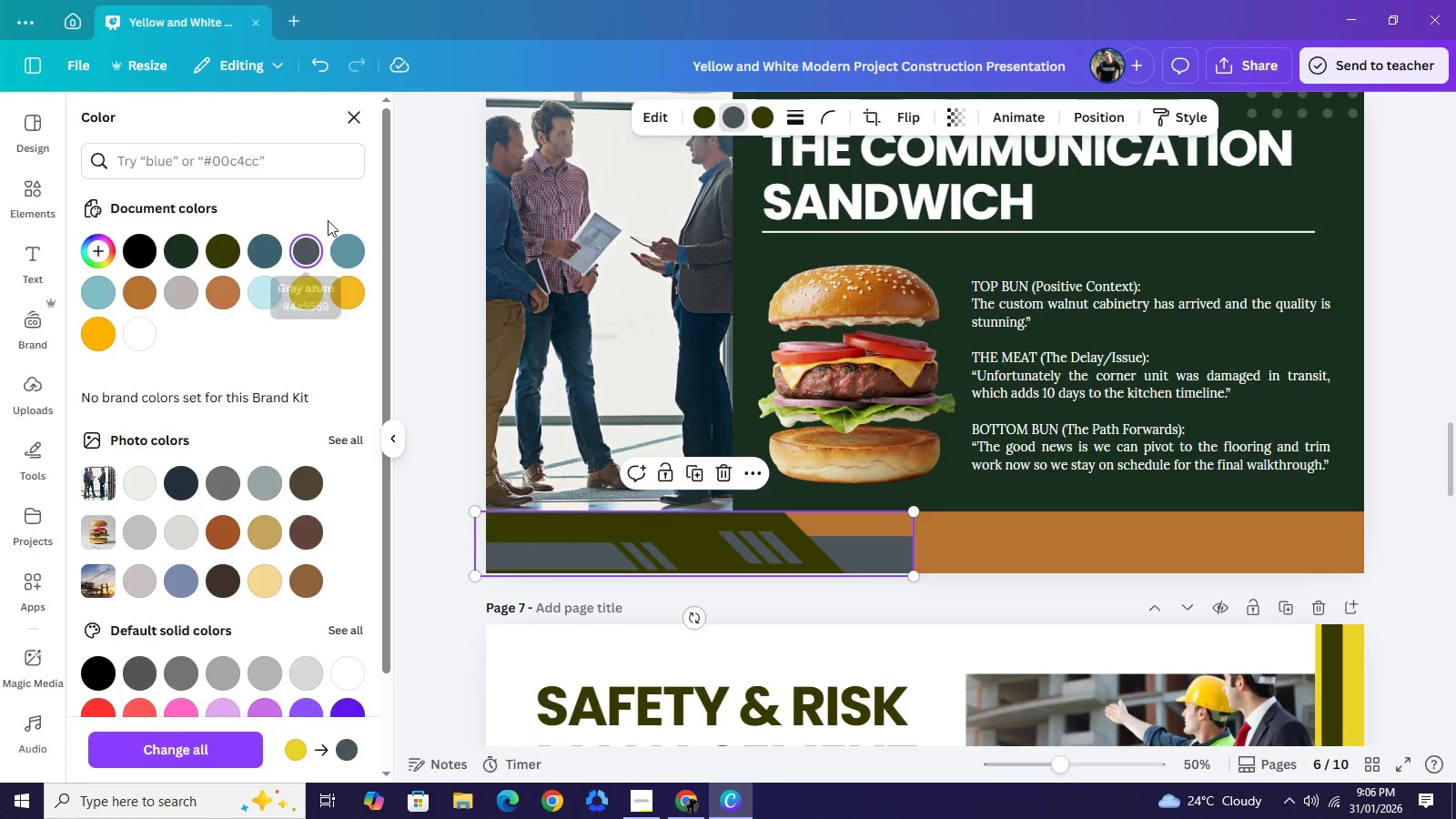 
scroll: coordinate [449, 272], scroll_direction: up, amount: 3.0
 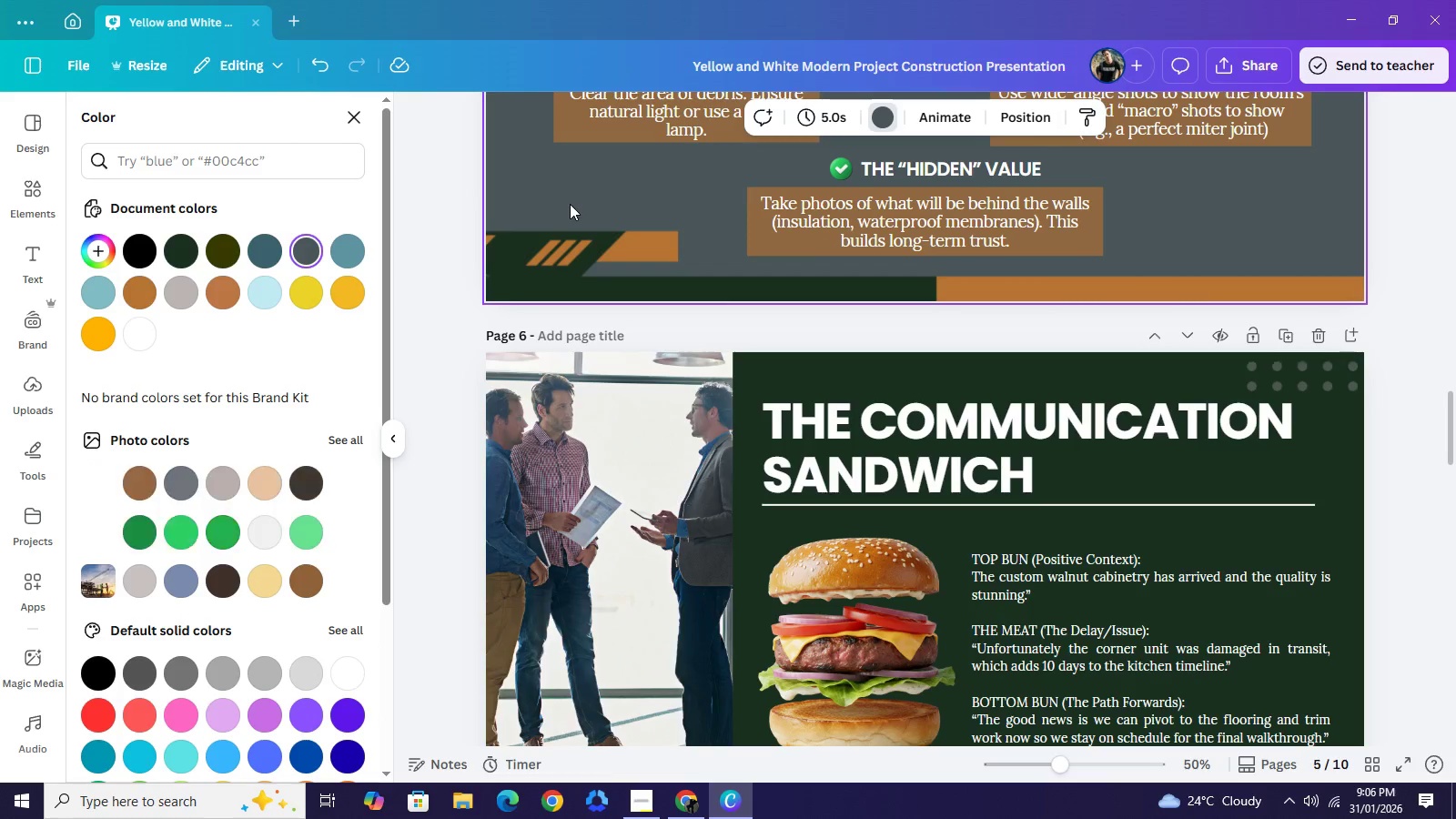 
scroll: coordinate [736, 457], scroll_direction: down, amount: 3.0
 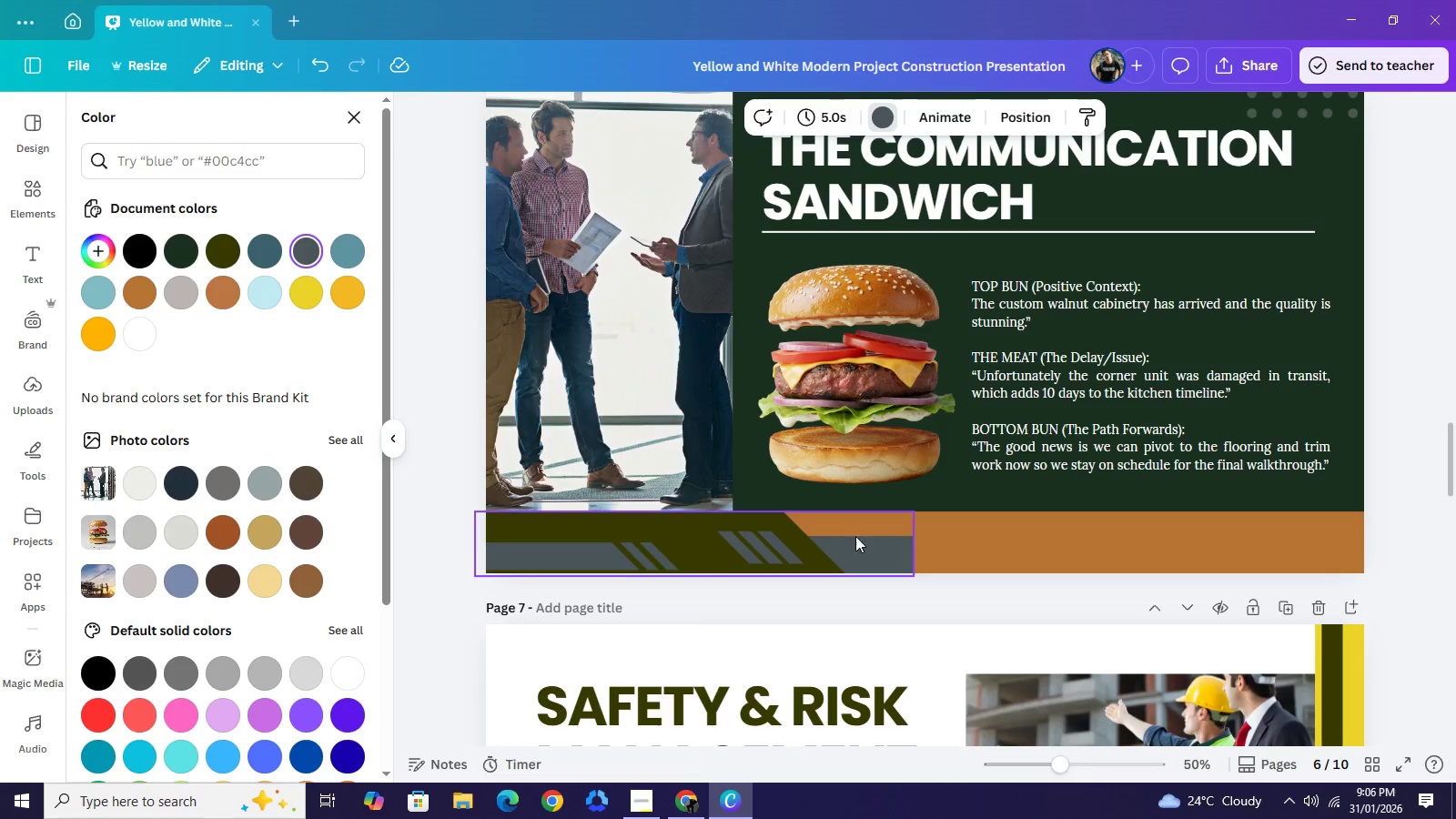 
left_click([868, 556])
 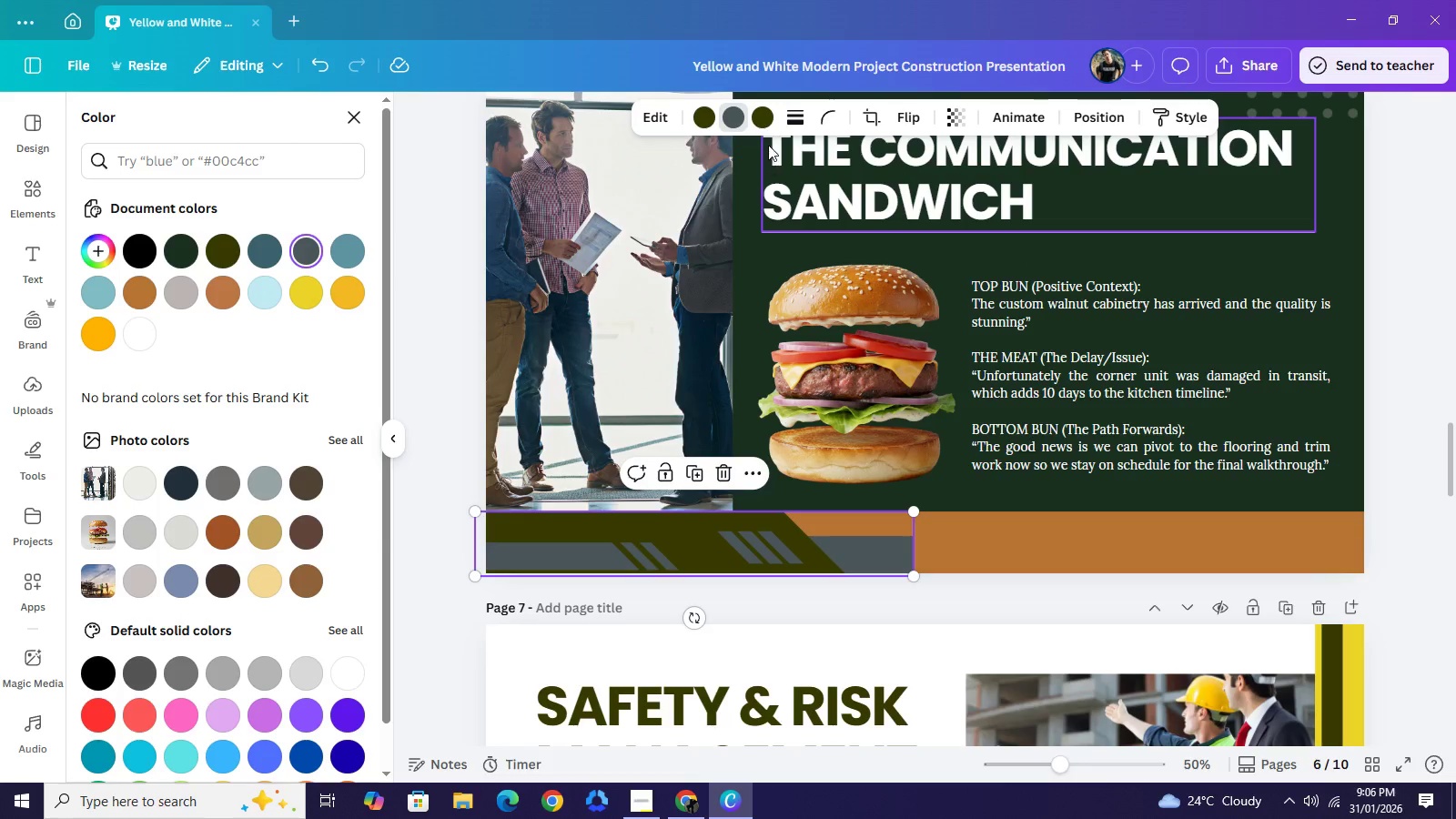 
left_click([756, 124])
 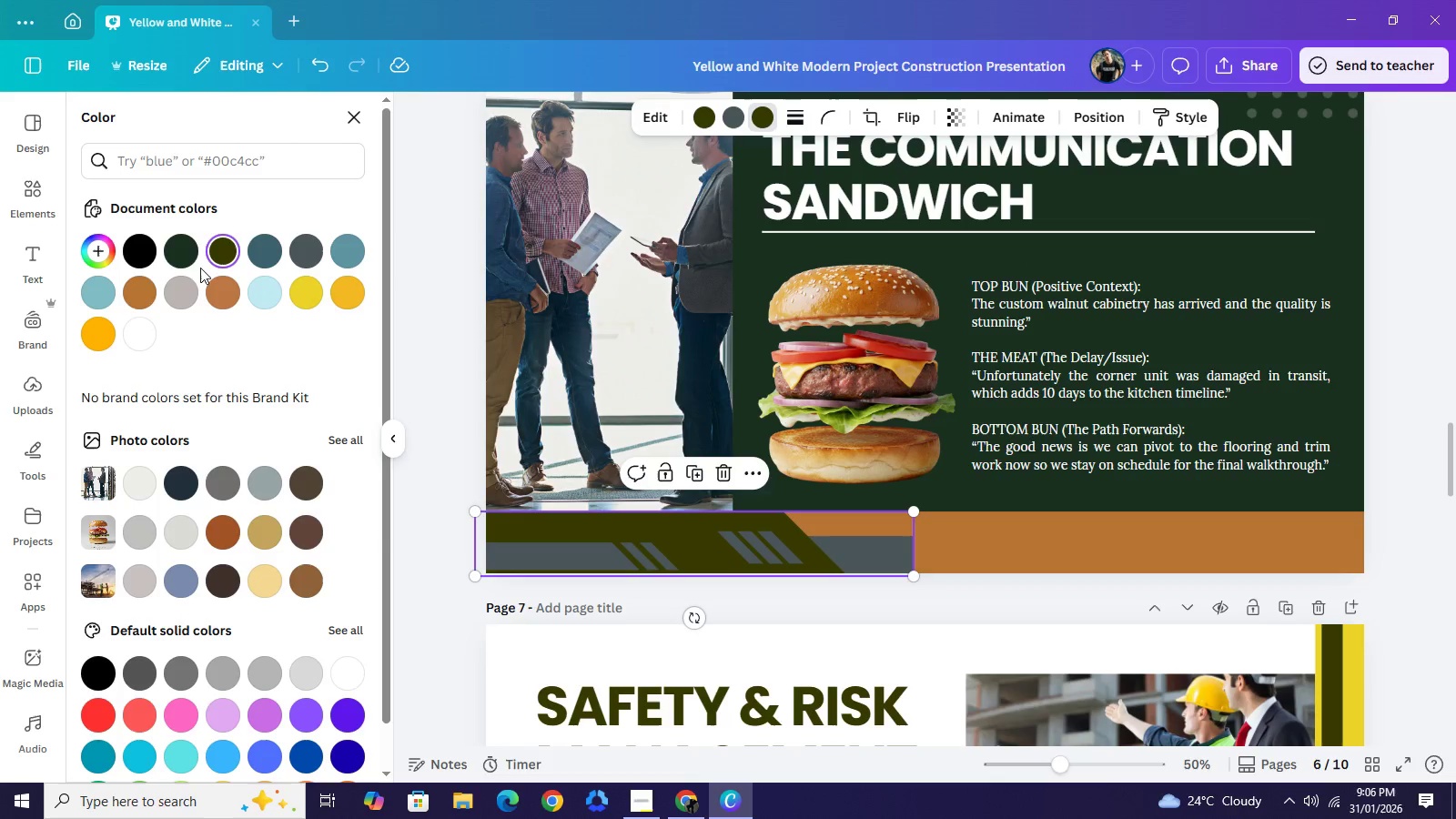 
left_click([190, 258])
 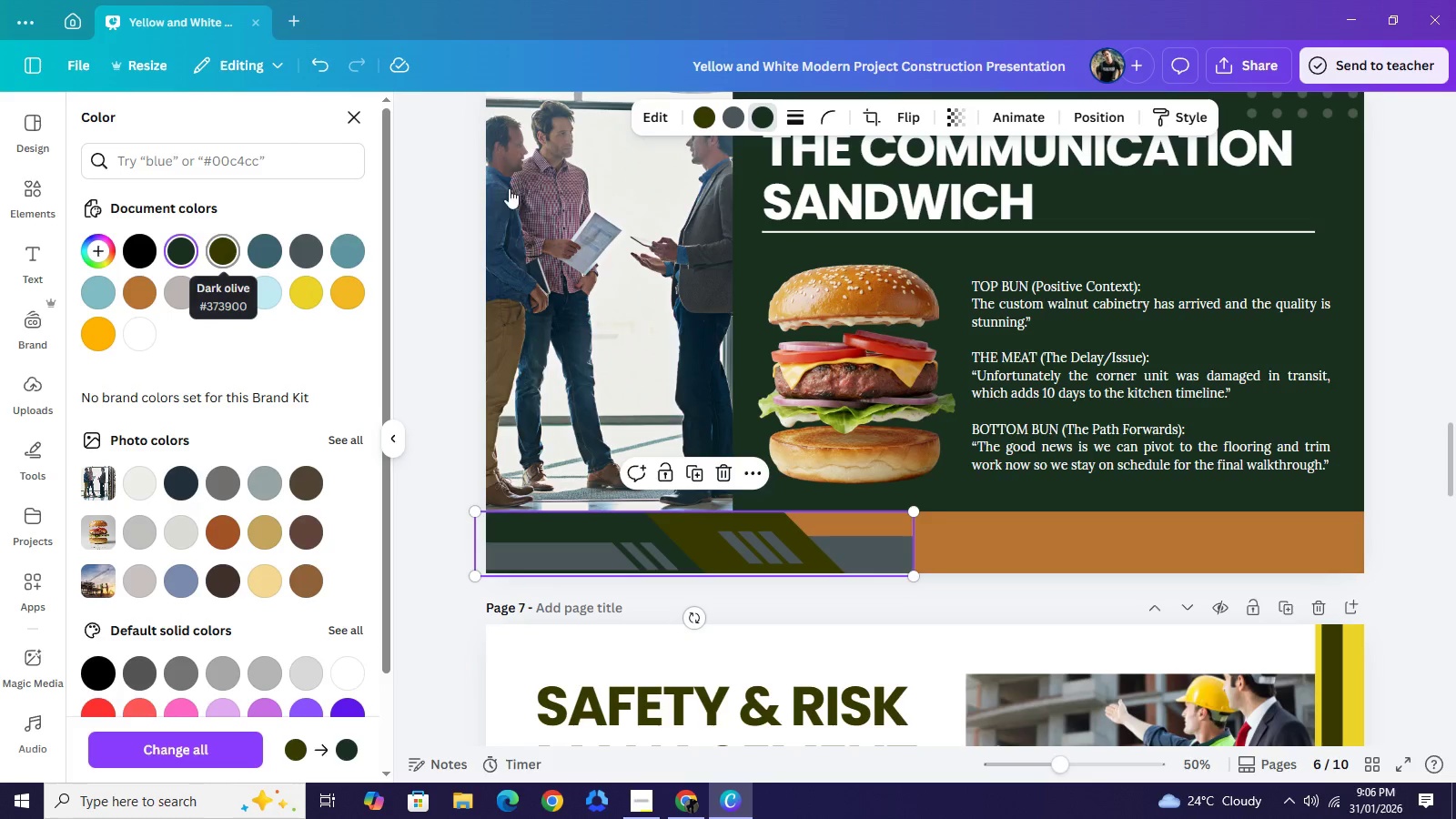 
left_click([708, 119])
 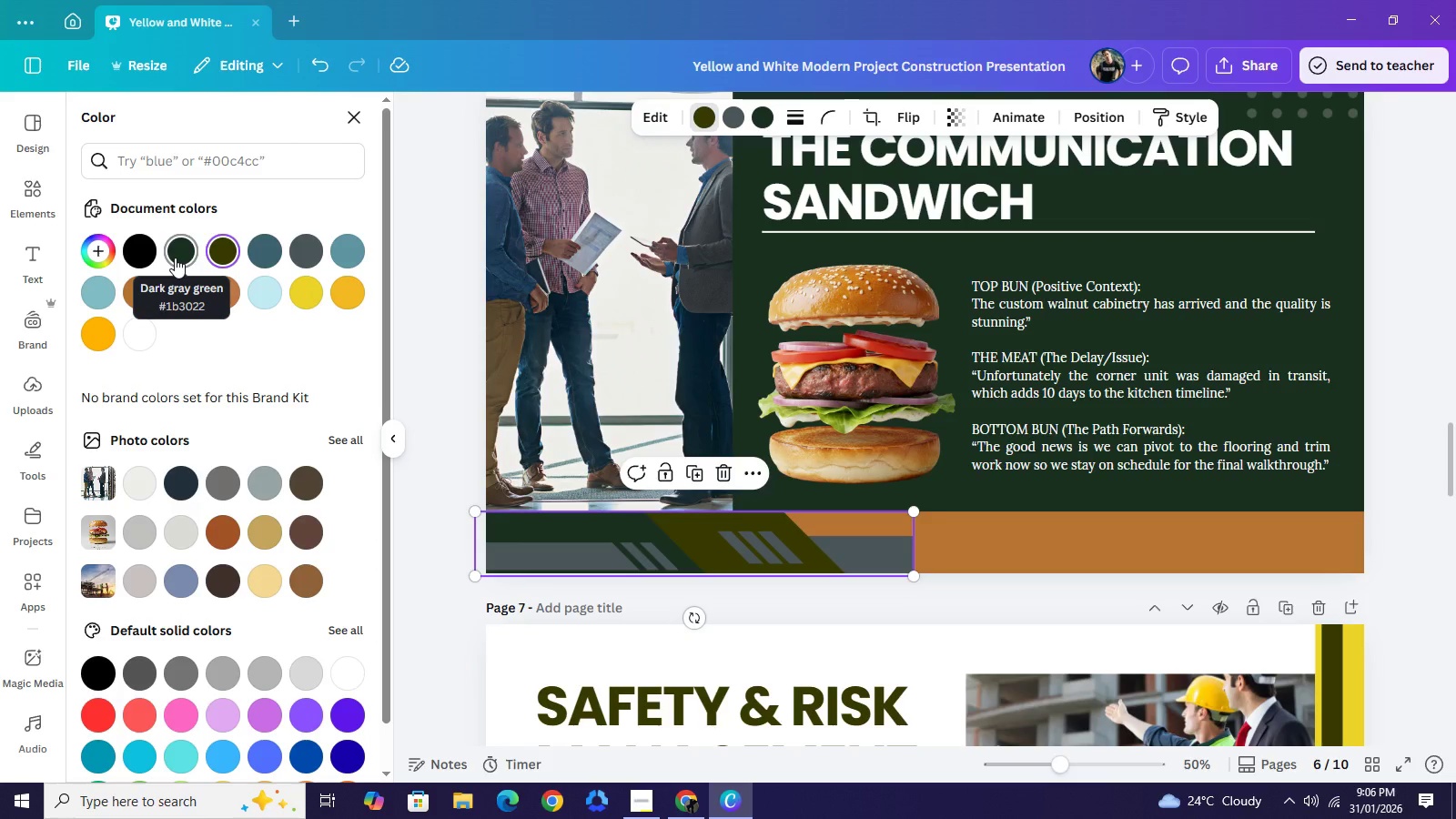 
left_click([175, 258])
 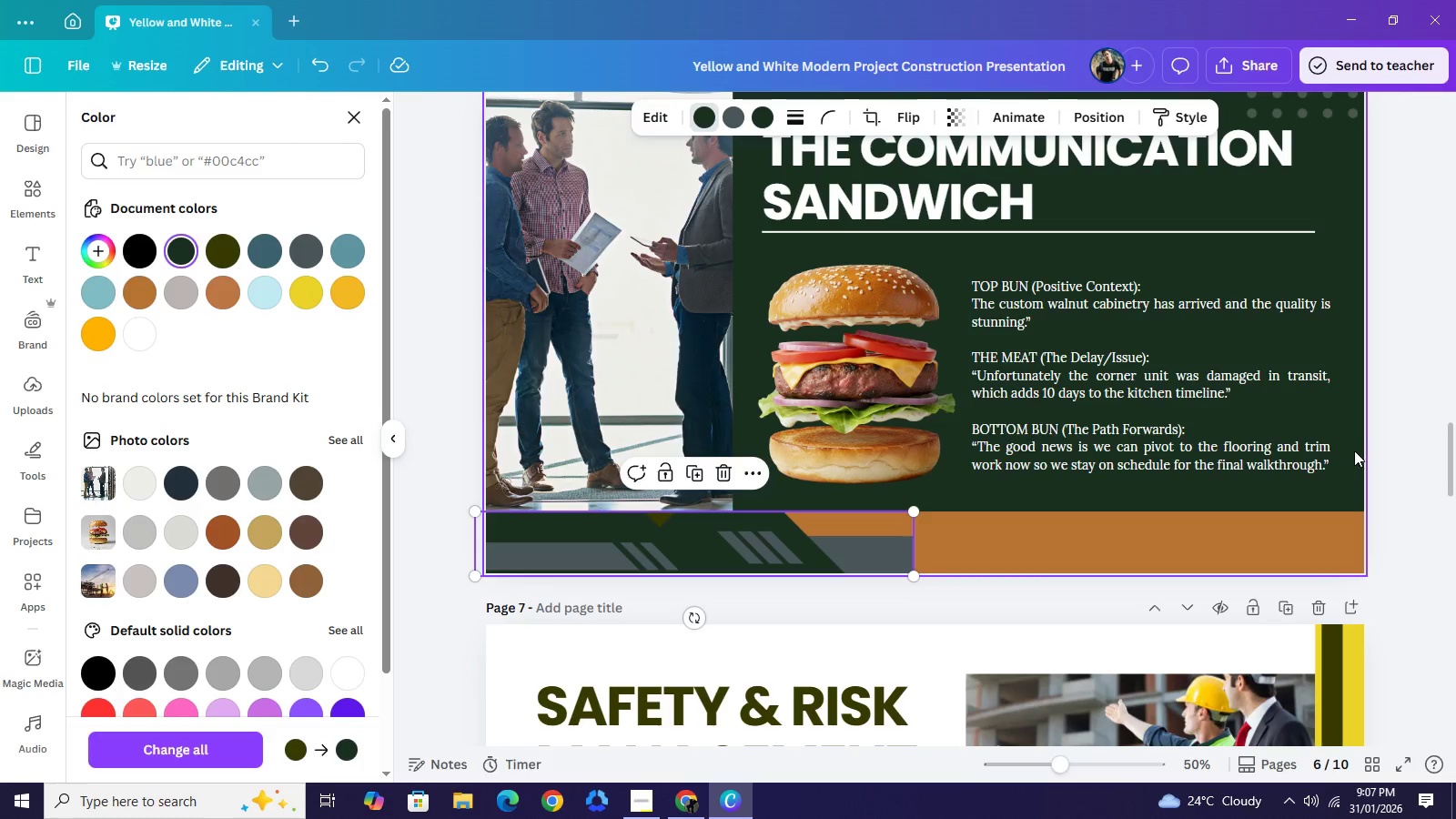 
left_click([1384, 453])
 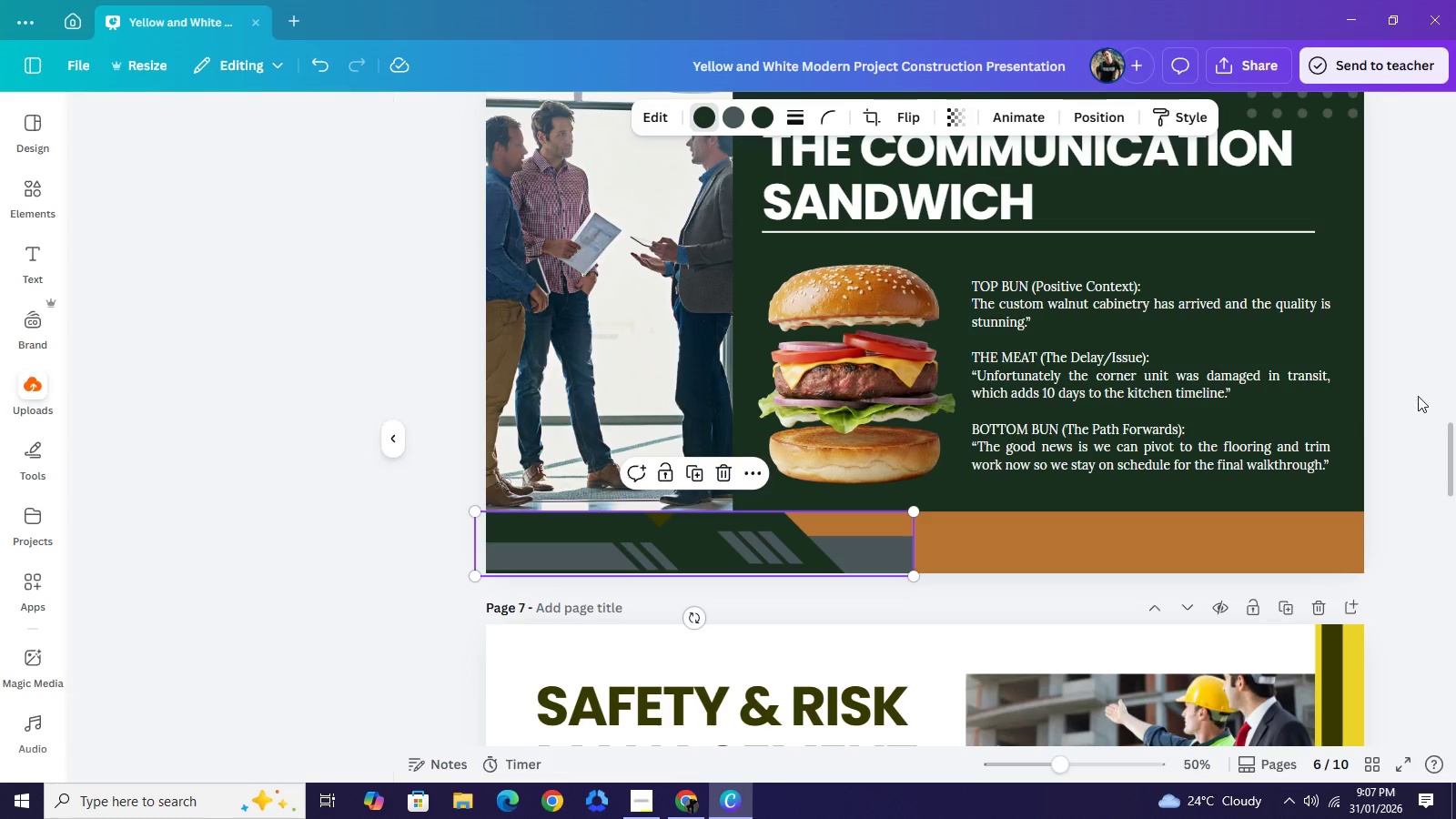 
left_click([1417, 385])
 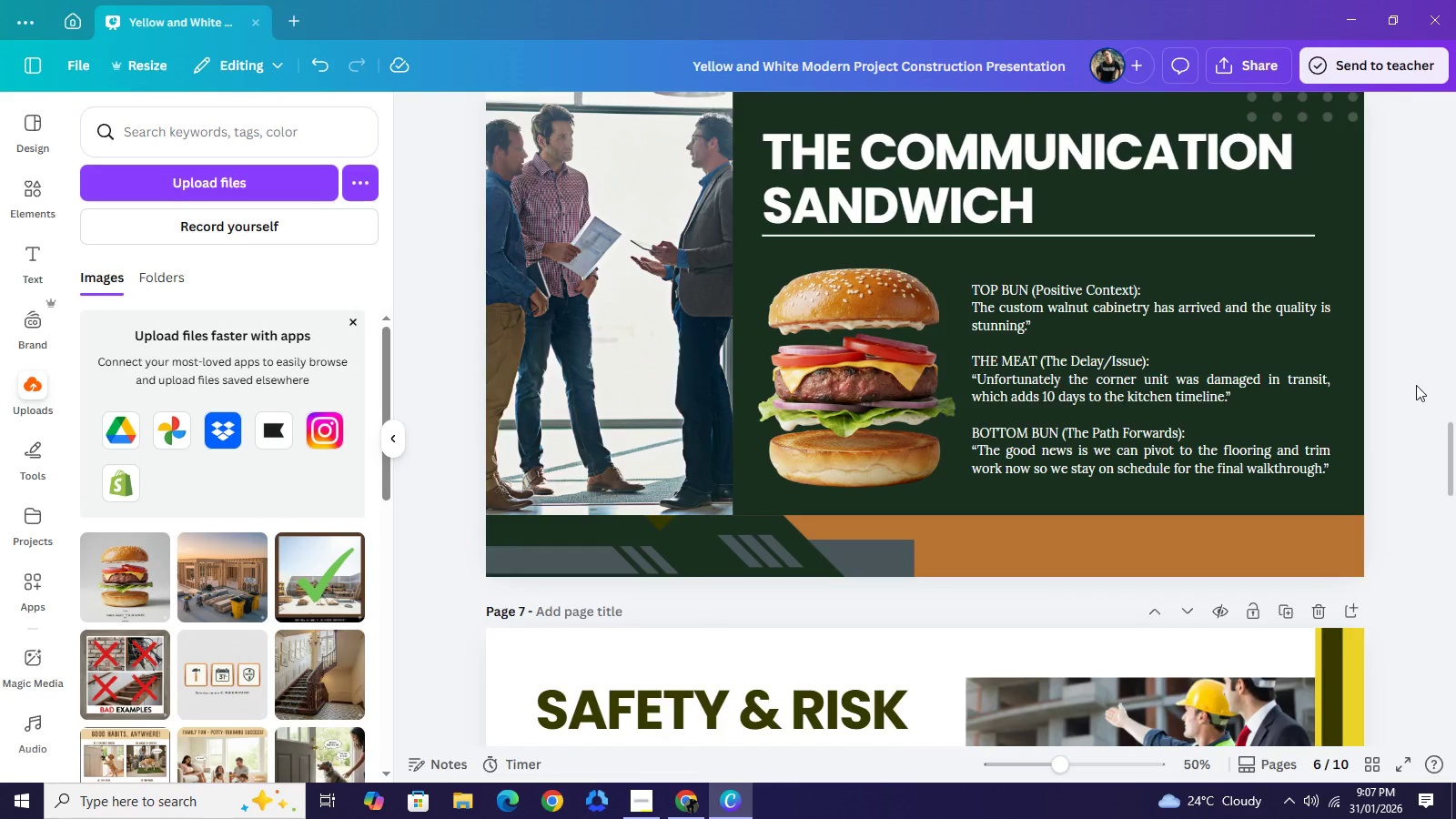 
scroll: coordinate [1416, 385], scroll_direction: up, amount: 2.0
 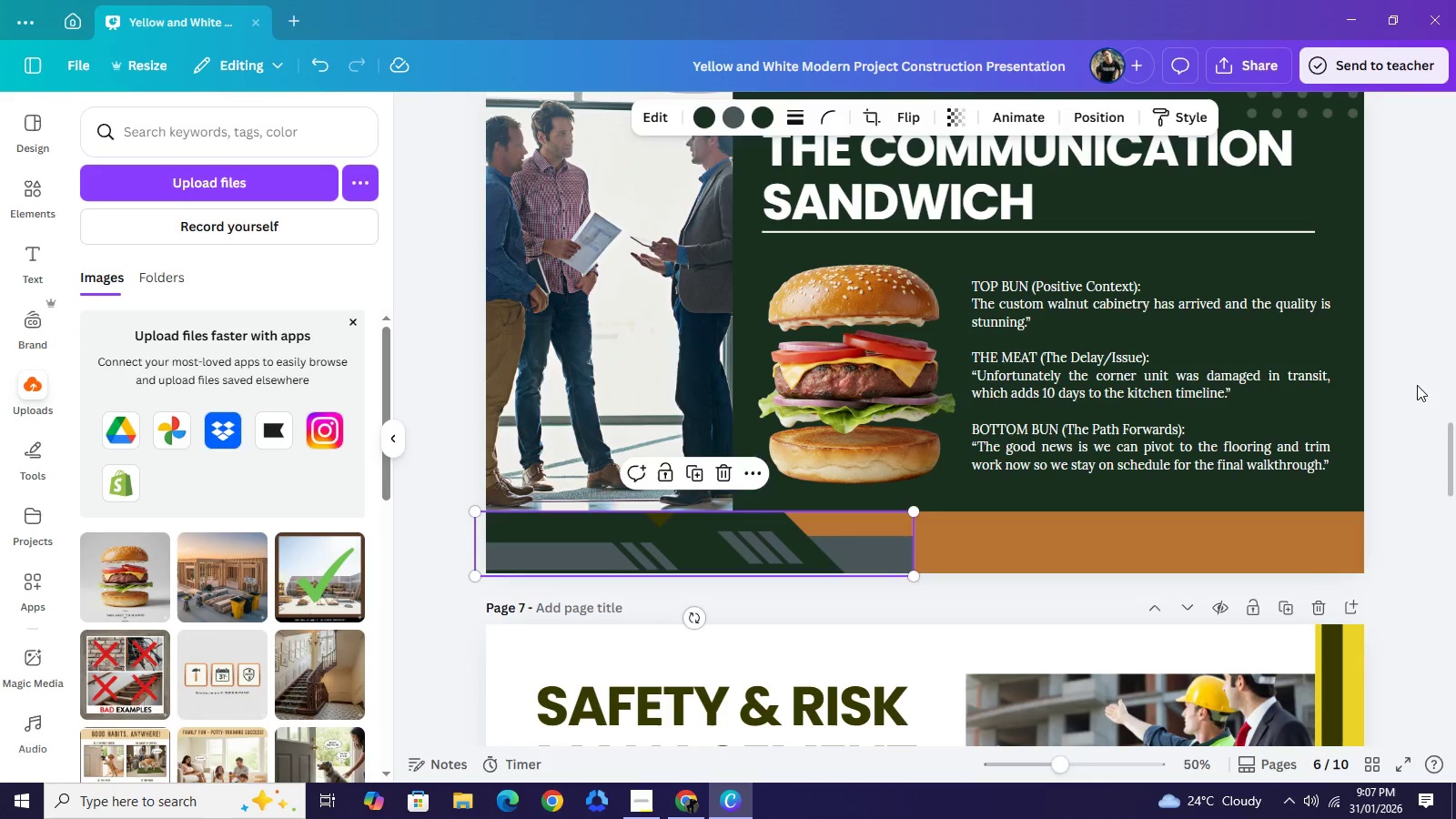 
scroll: coordinate [1400, 392], scroll_direction: down, amount: 2.0
 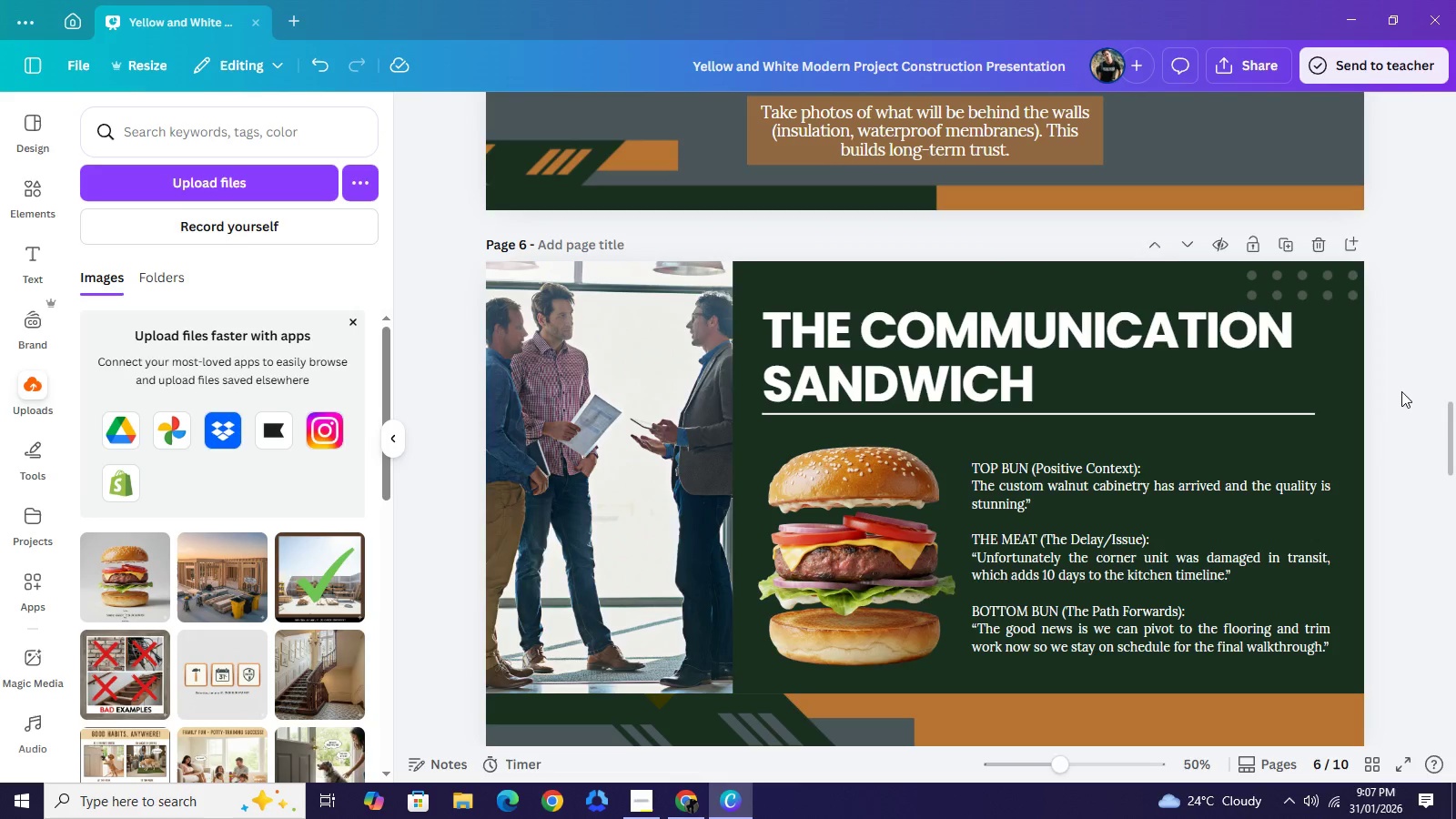 
scroll: coordinate [1399, 392], scroll_direction: up, amount: 4.0
 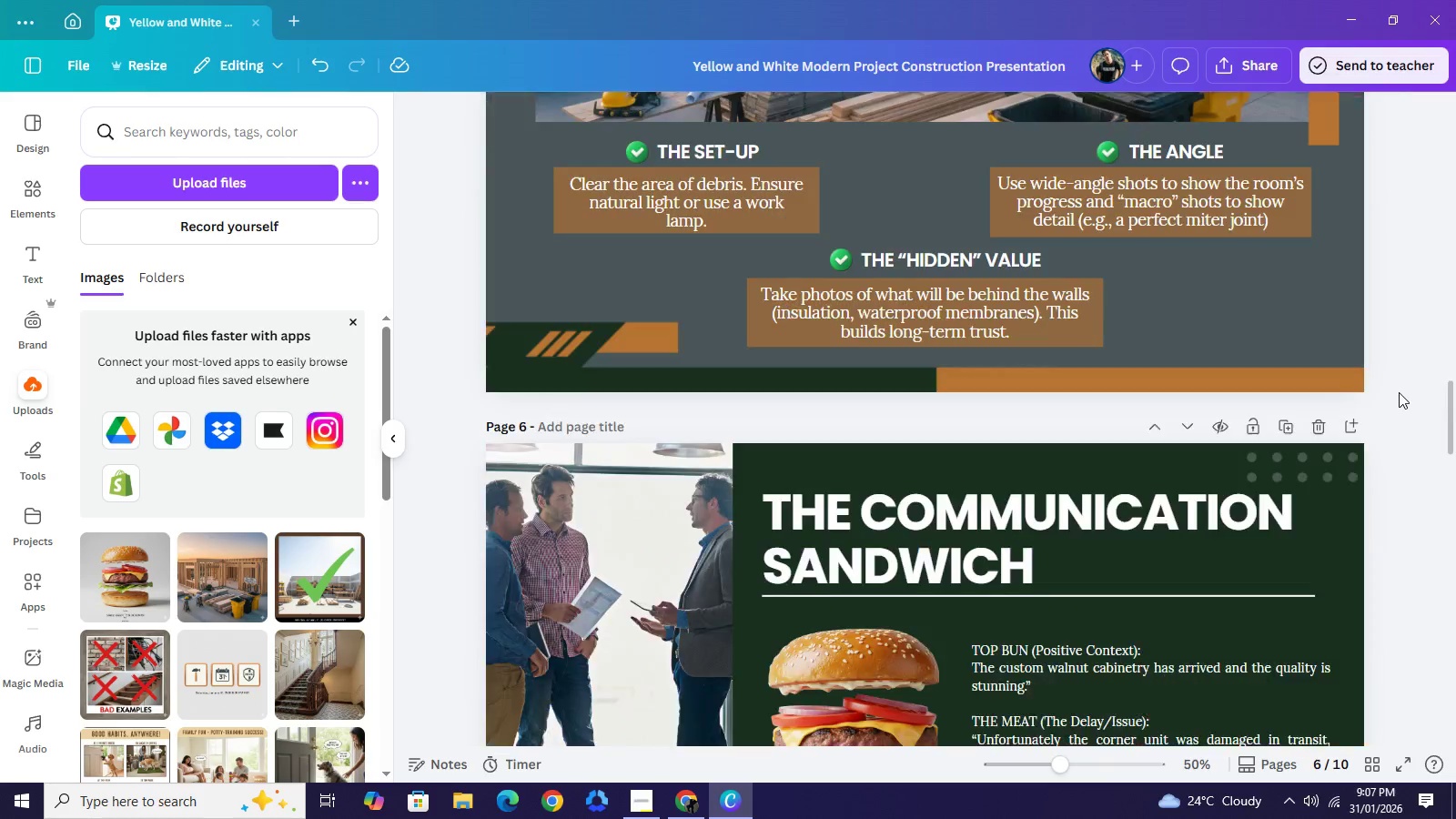 
scroll: coordinate [1359, 436], scroll_direction: down, amount: 3.0
 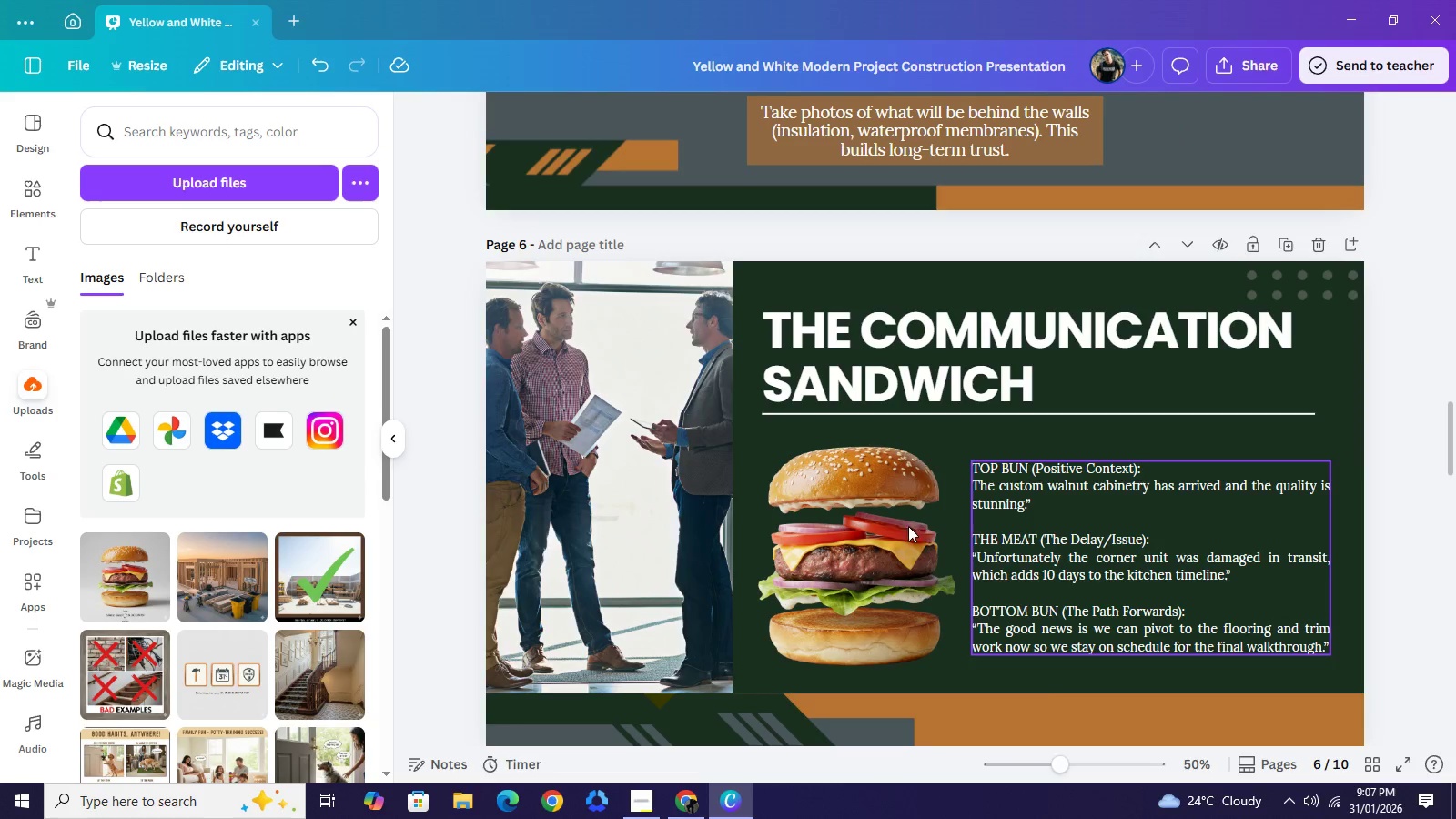 
left_click([1032, 474])
 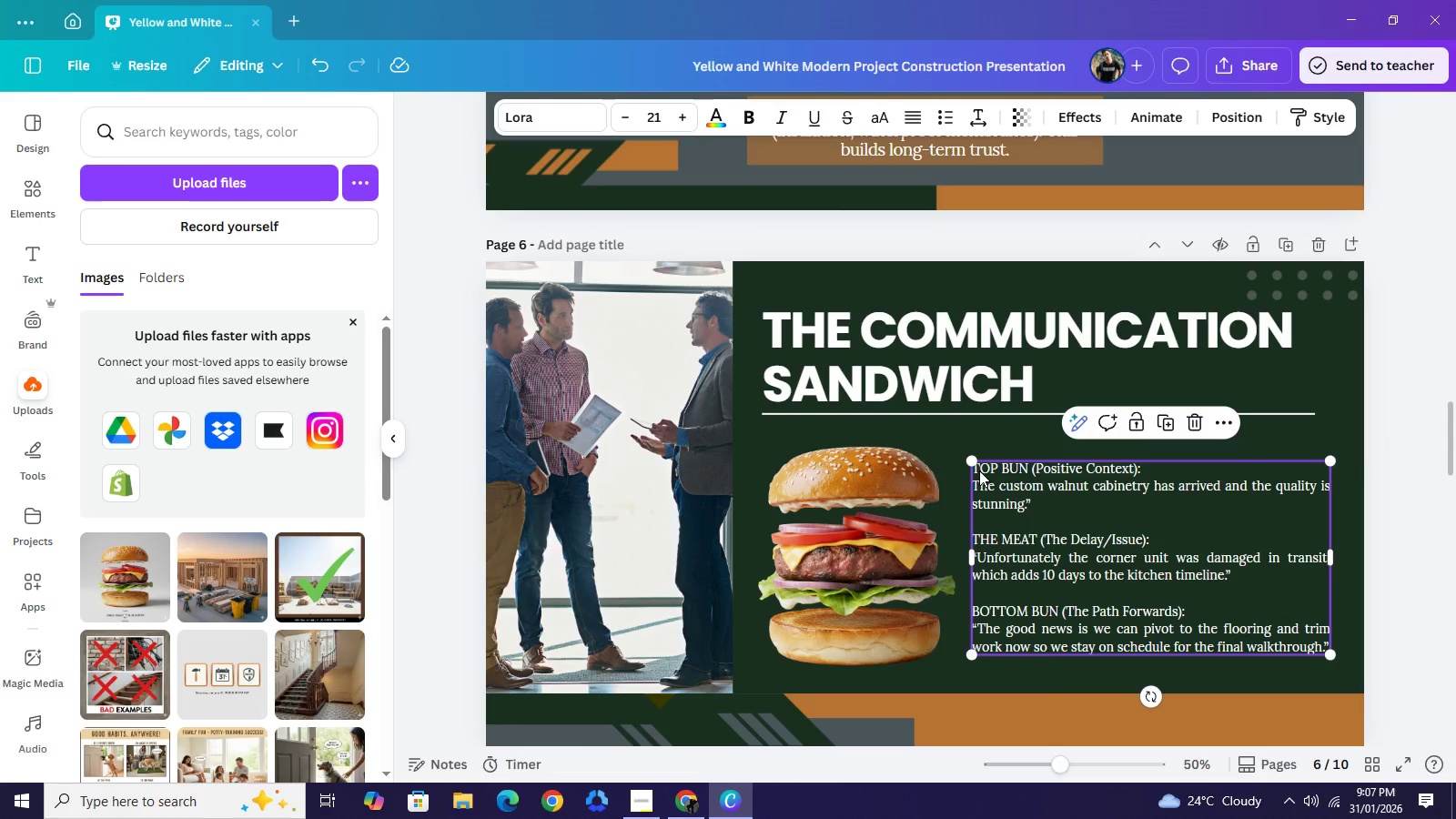 
double_click([977, 470])
 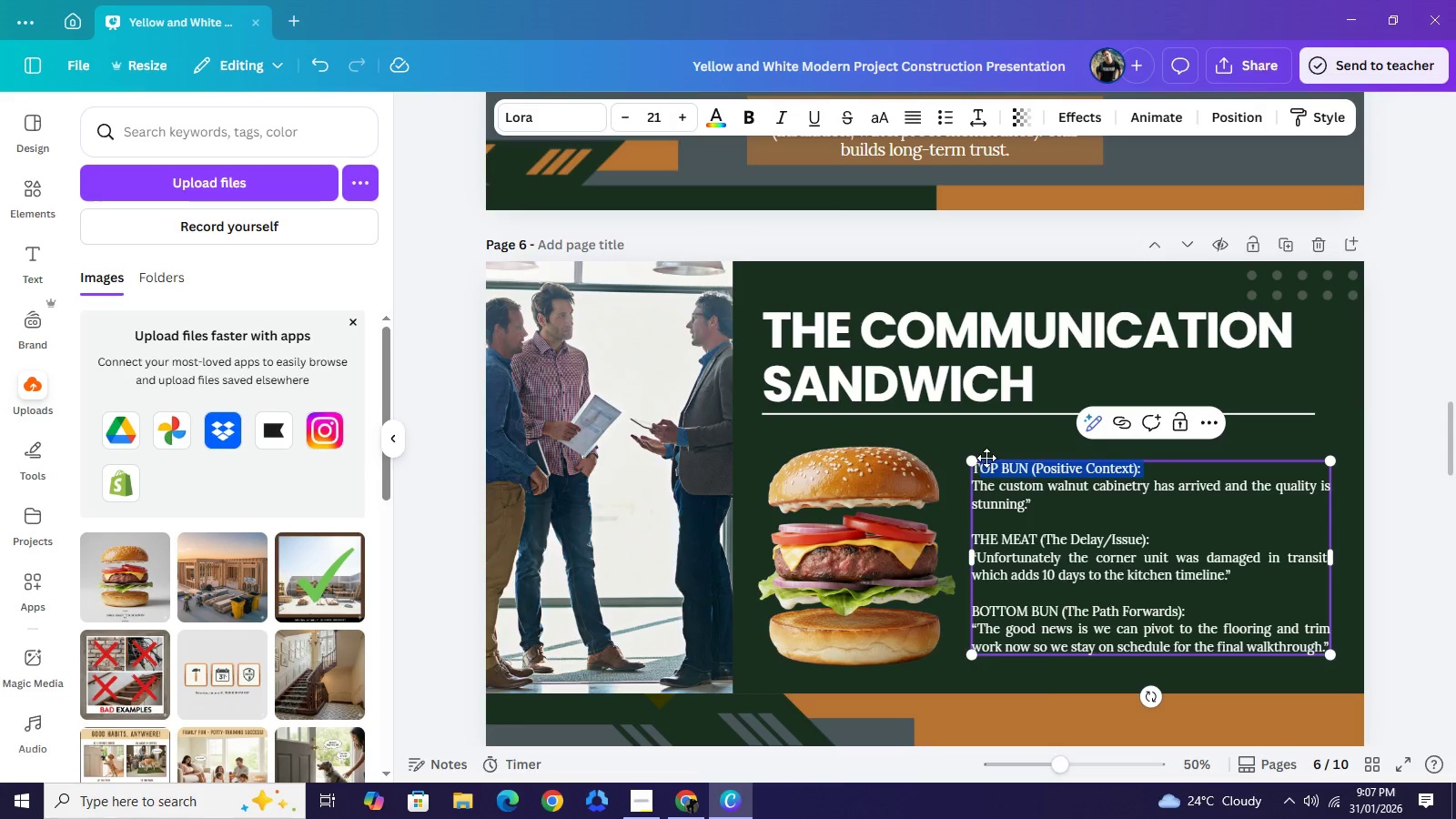 
left_click_drag(start_coordinate=[1154, 464], to_coordinate=[975, 456])
 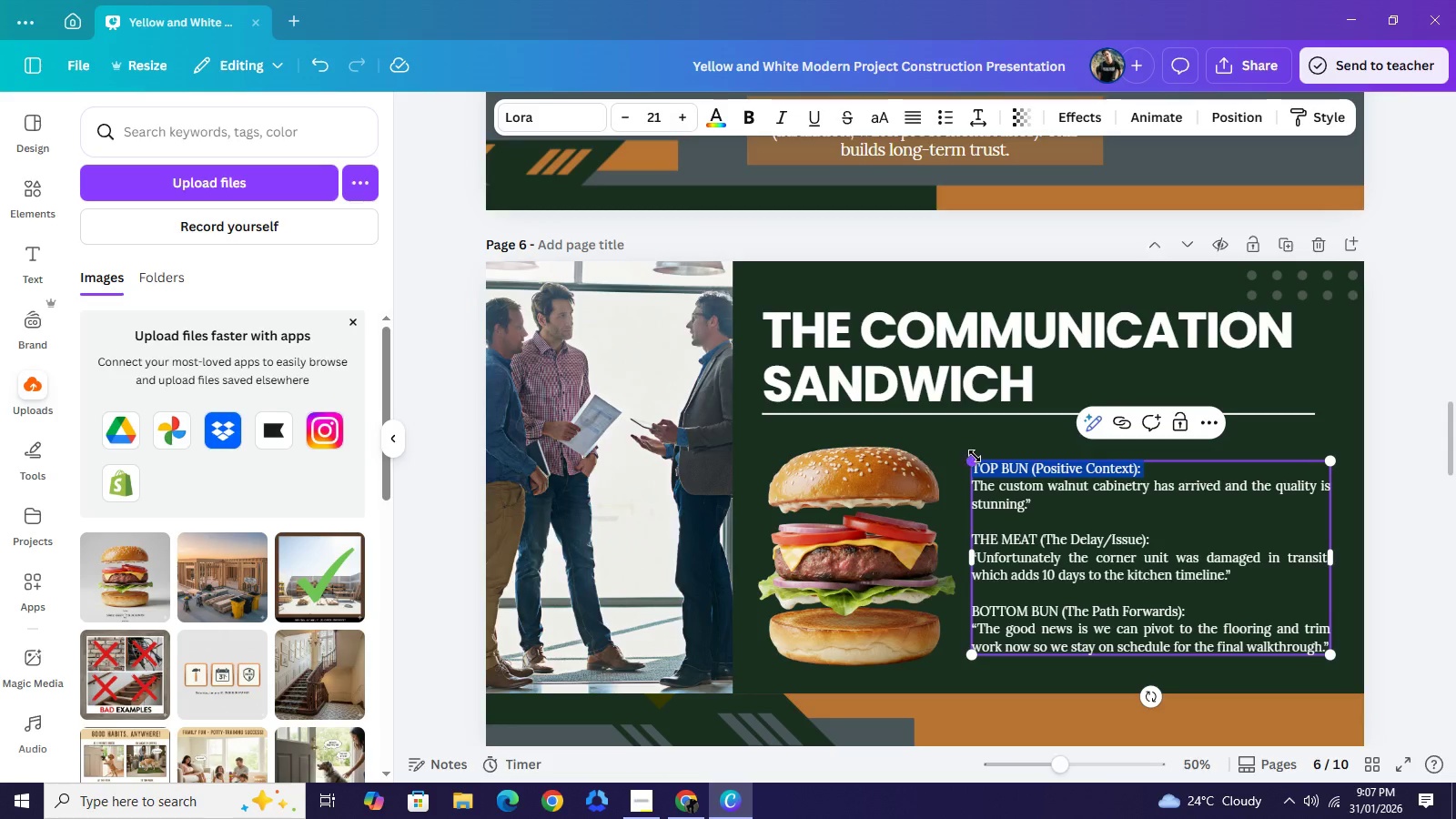 
key(Control+B)
 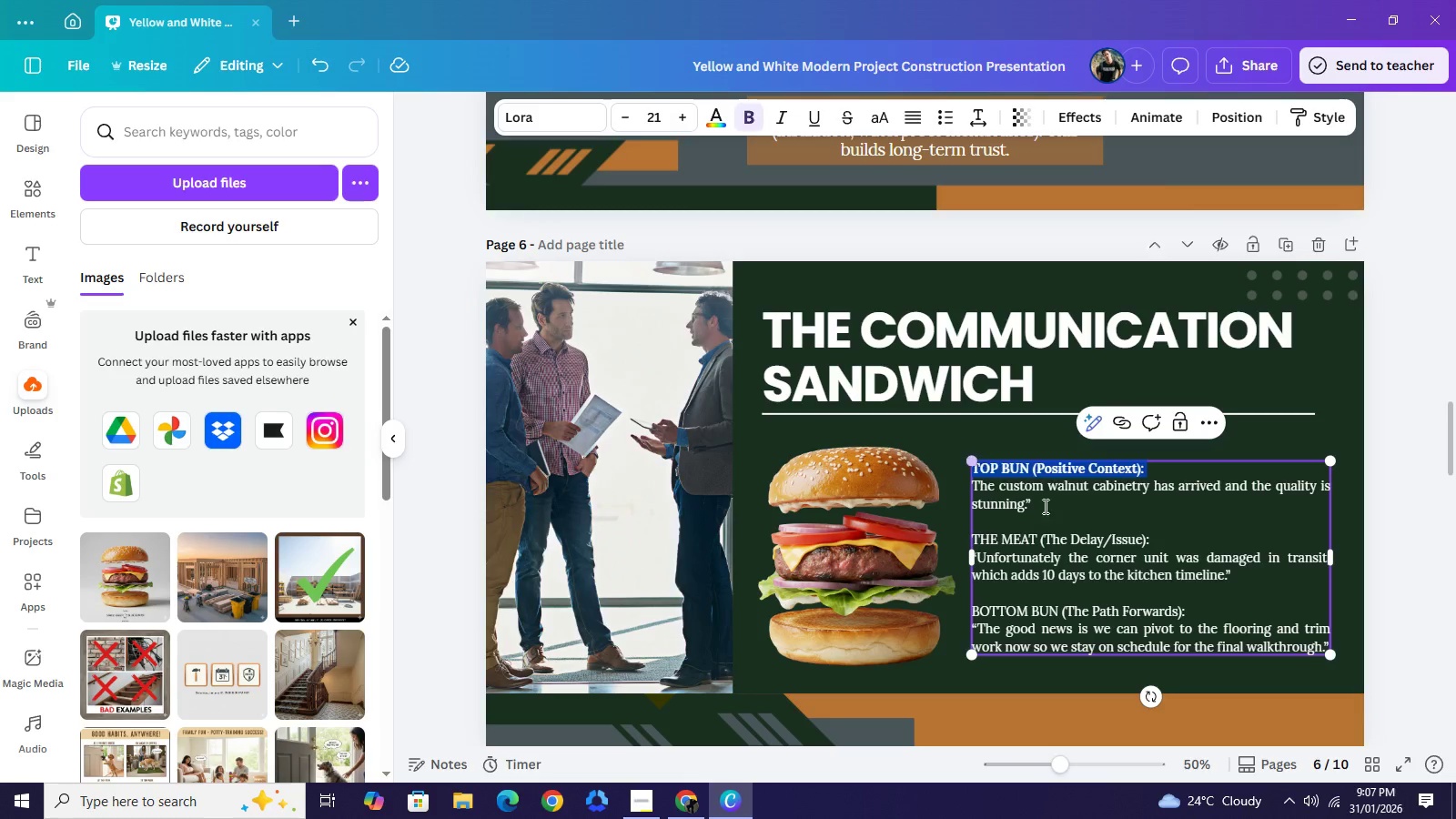 
left_click_drag(start_coordinate=[1159, 538], to_coordinate=[976, 538])
 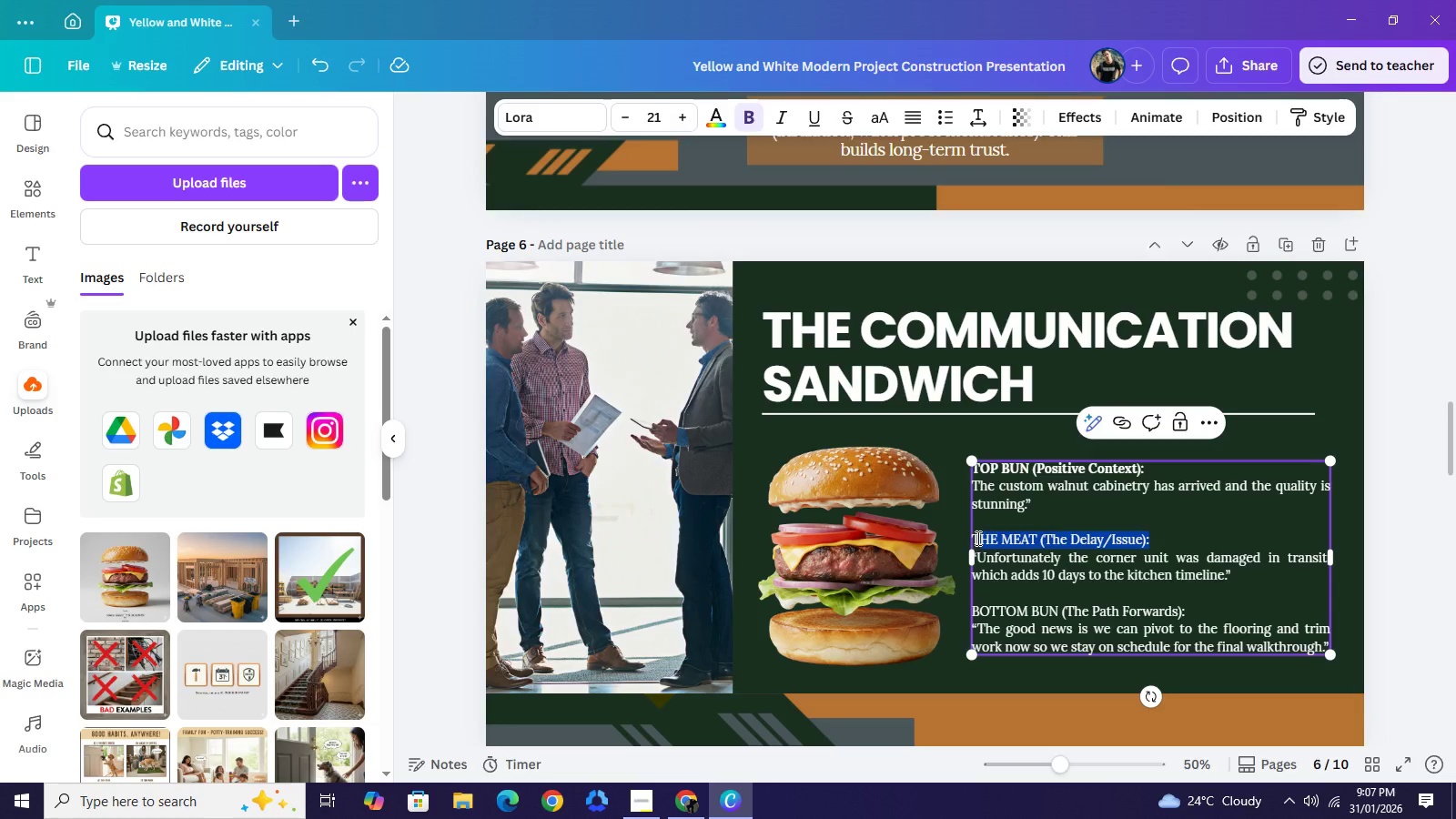 
key(Control+B)
 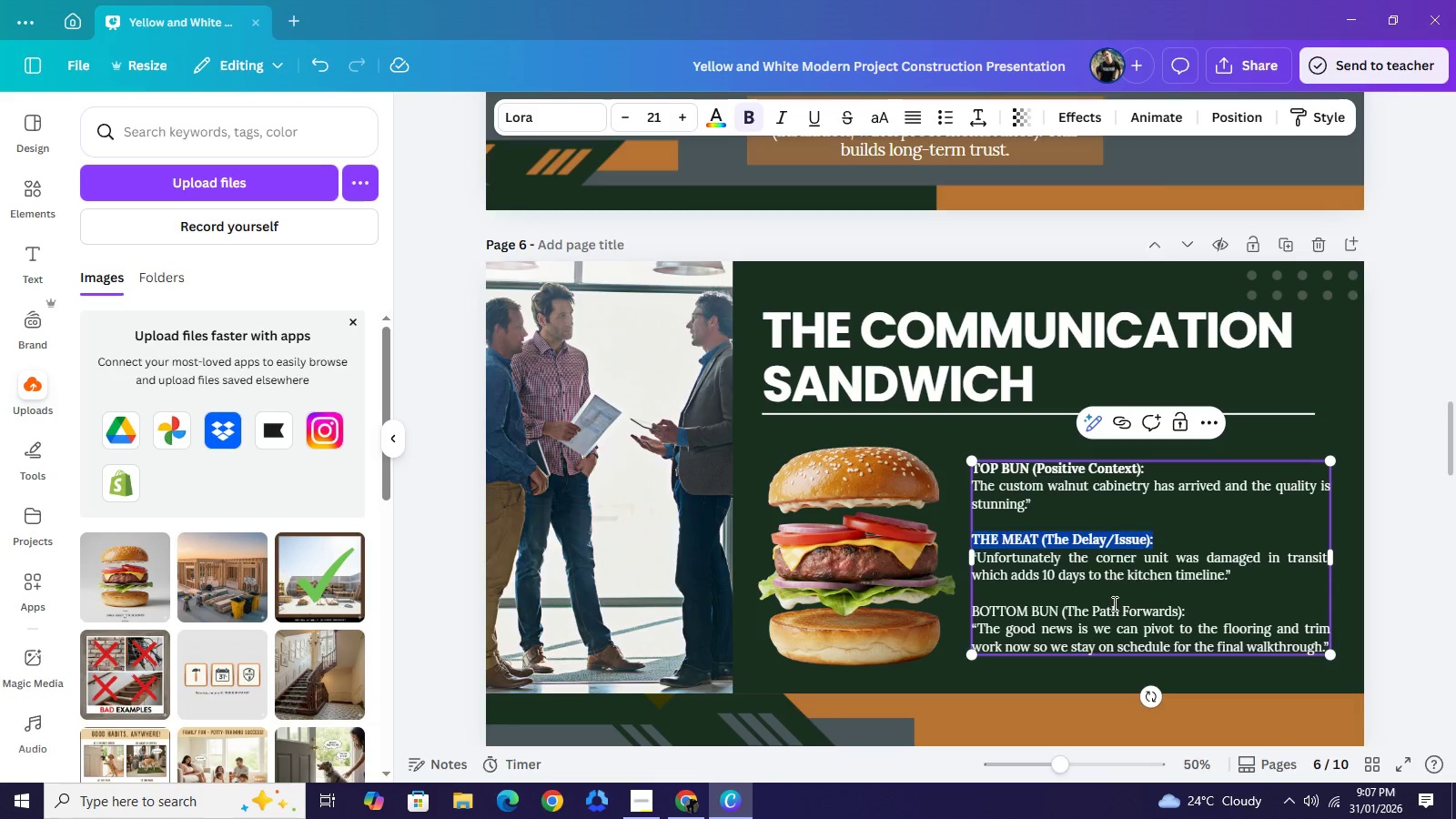 
left_click_drag(start_coordinate=[1197, 608], to_coordinate=[973, 600])
 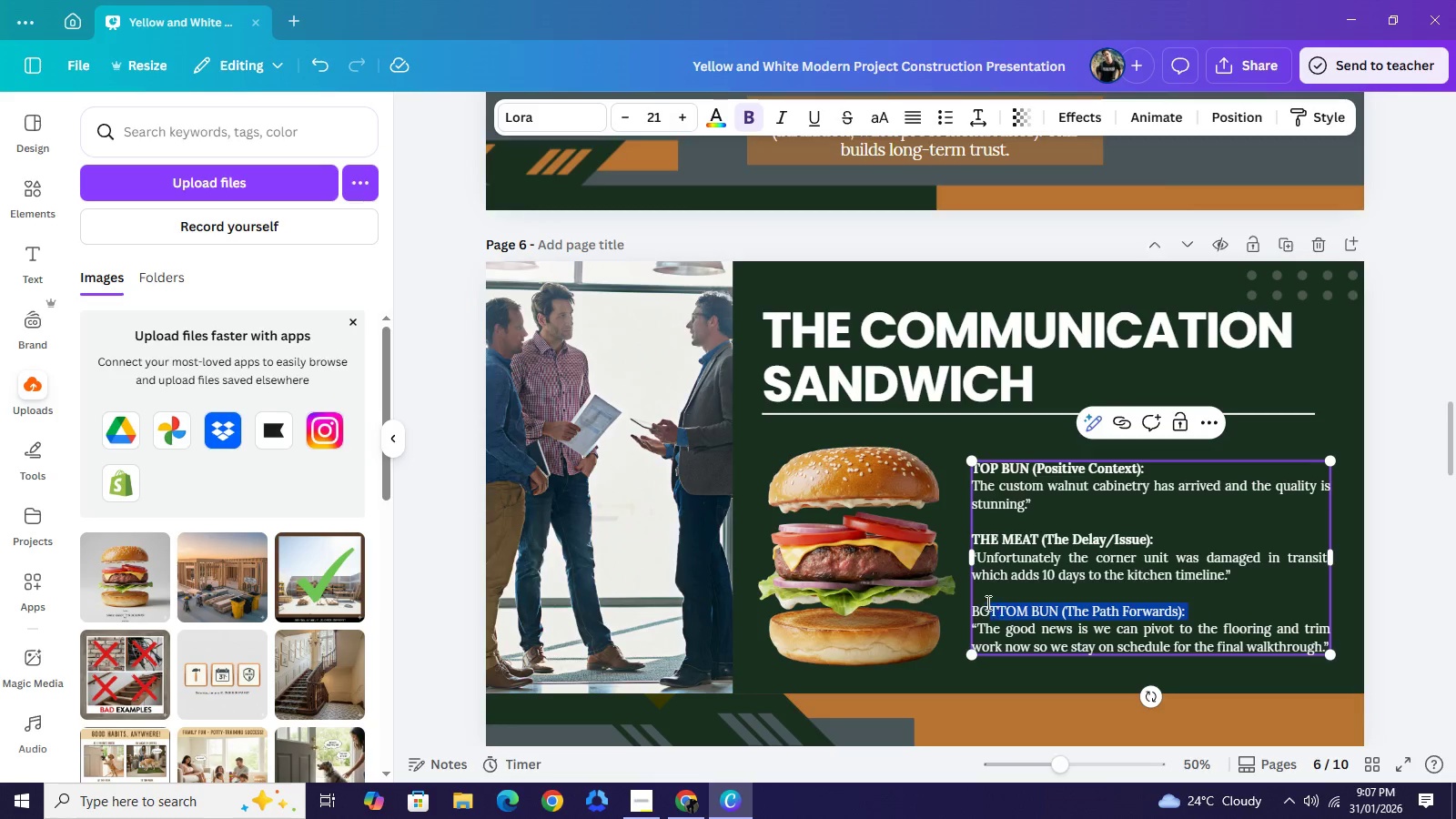 
key(Control+B)
 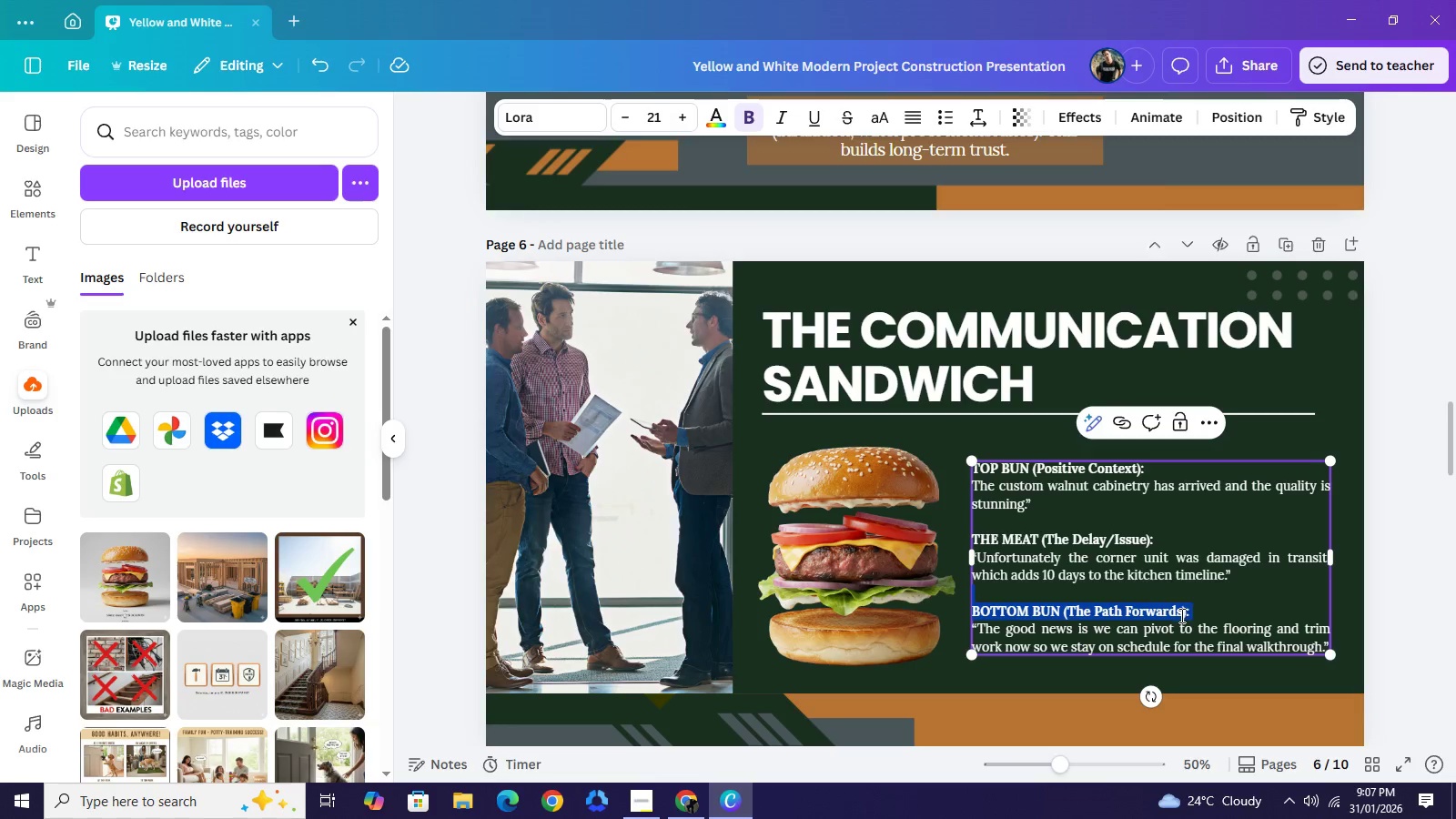 
double_click([1181, 616])
 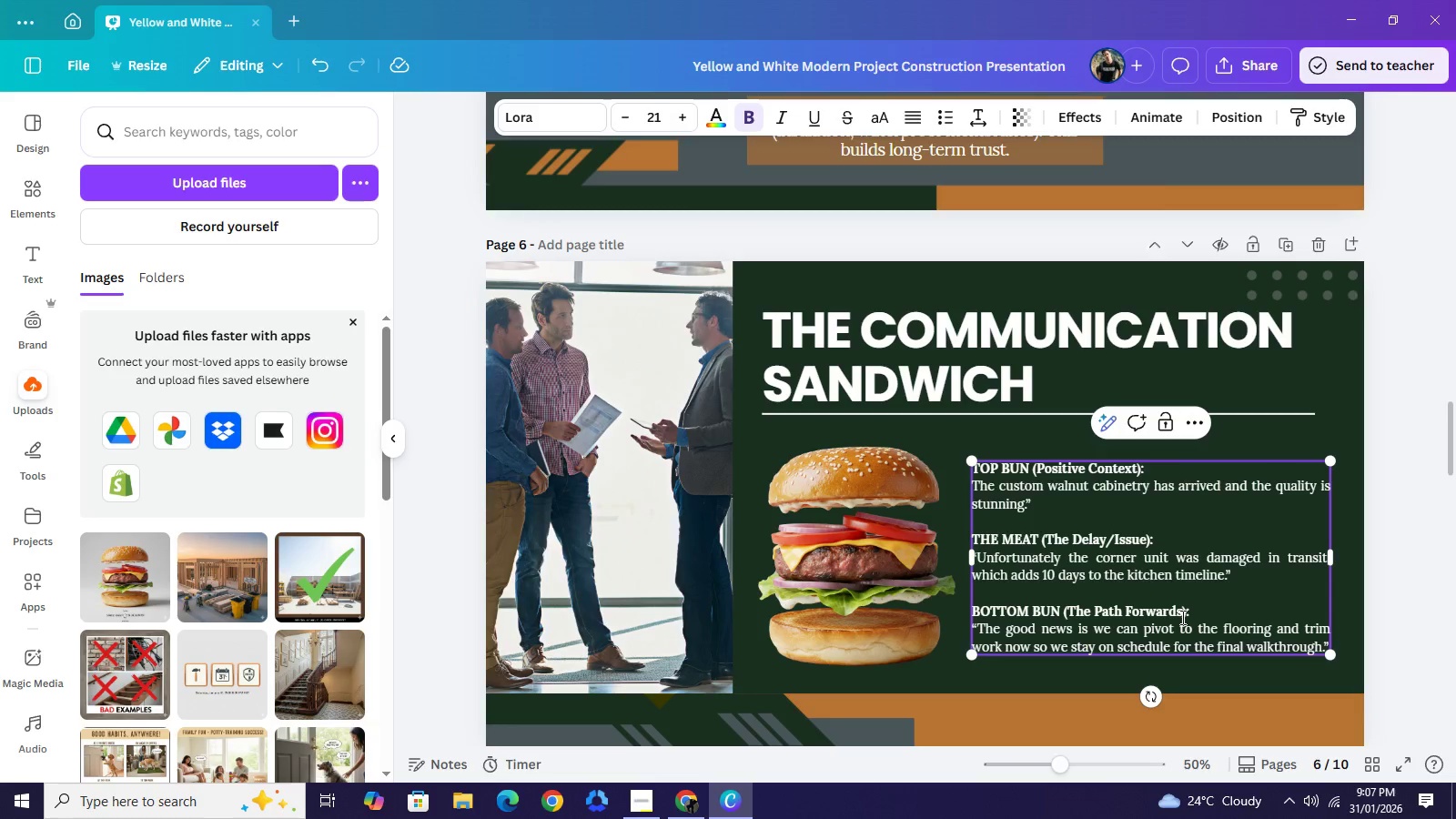 
key(Backspace)
 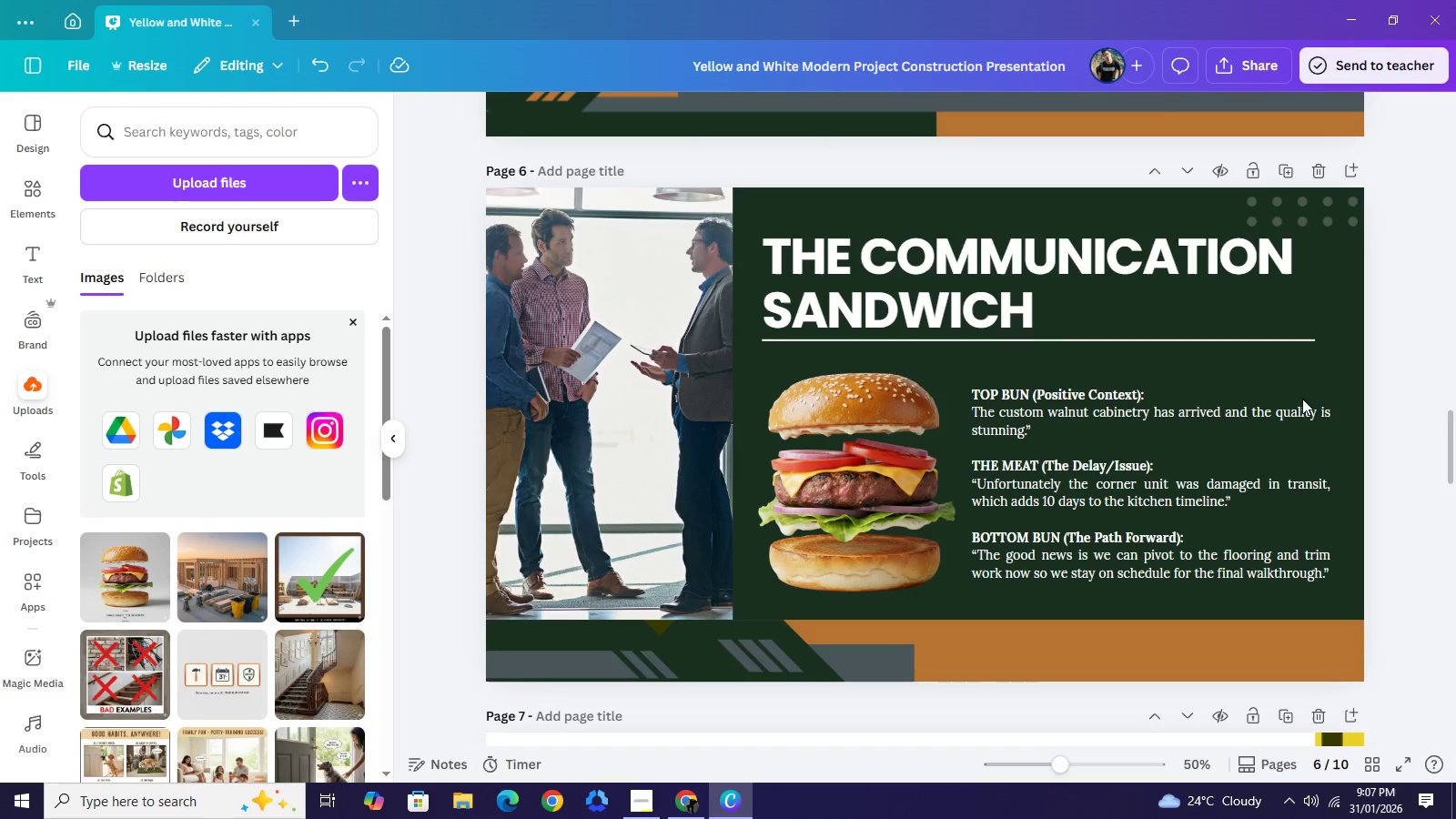 
left_click([1176, 453])
 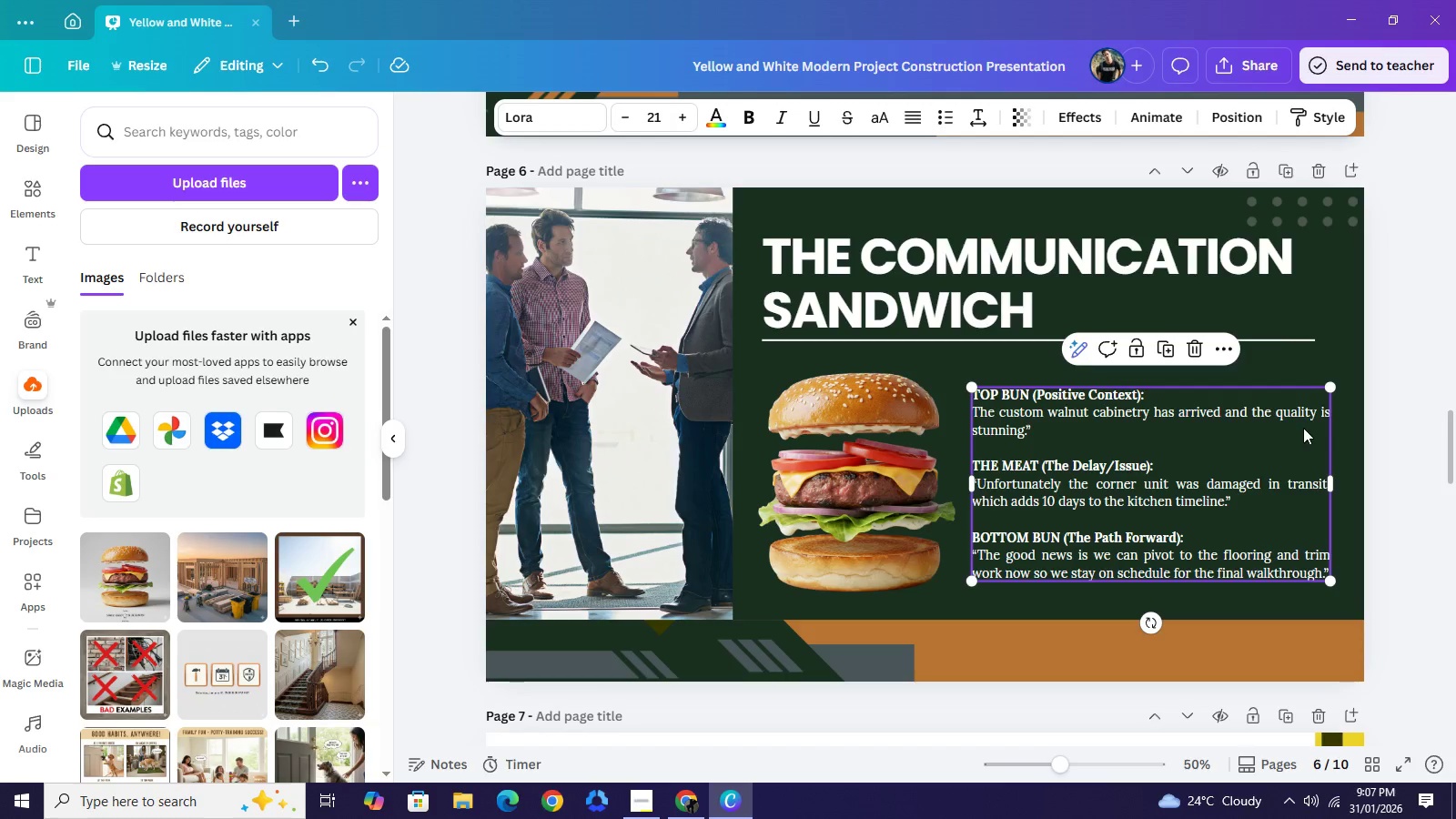 
left_click_drag(start_coordinate=[1330, 385], to_coordinate=[1330, 375])
 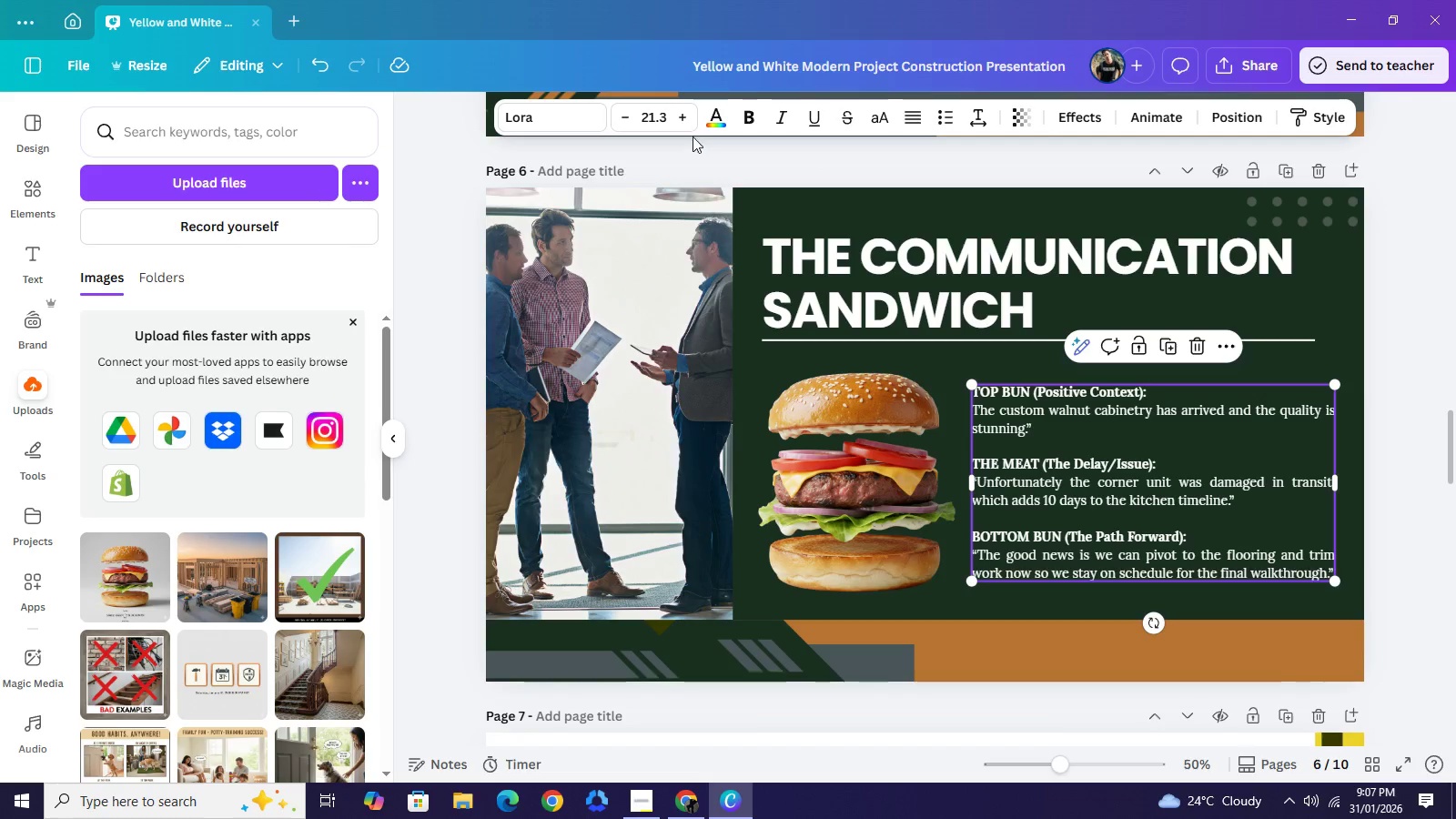 
left_click([684, 117])
 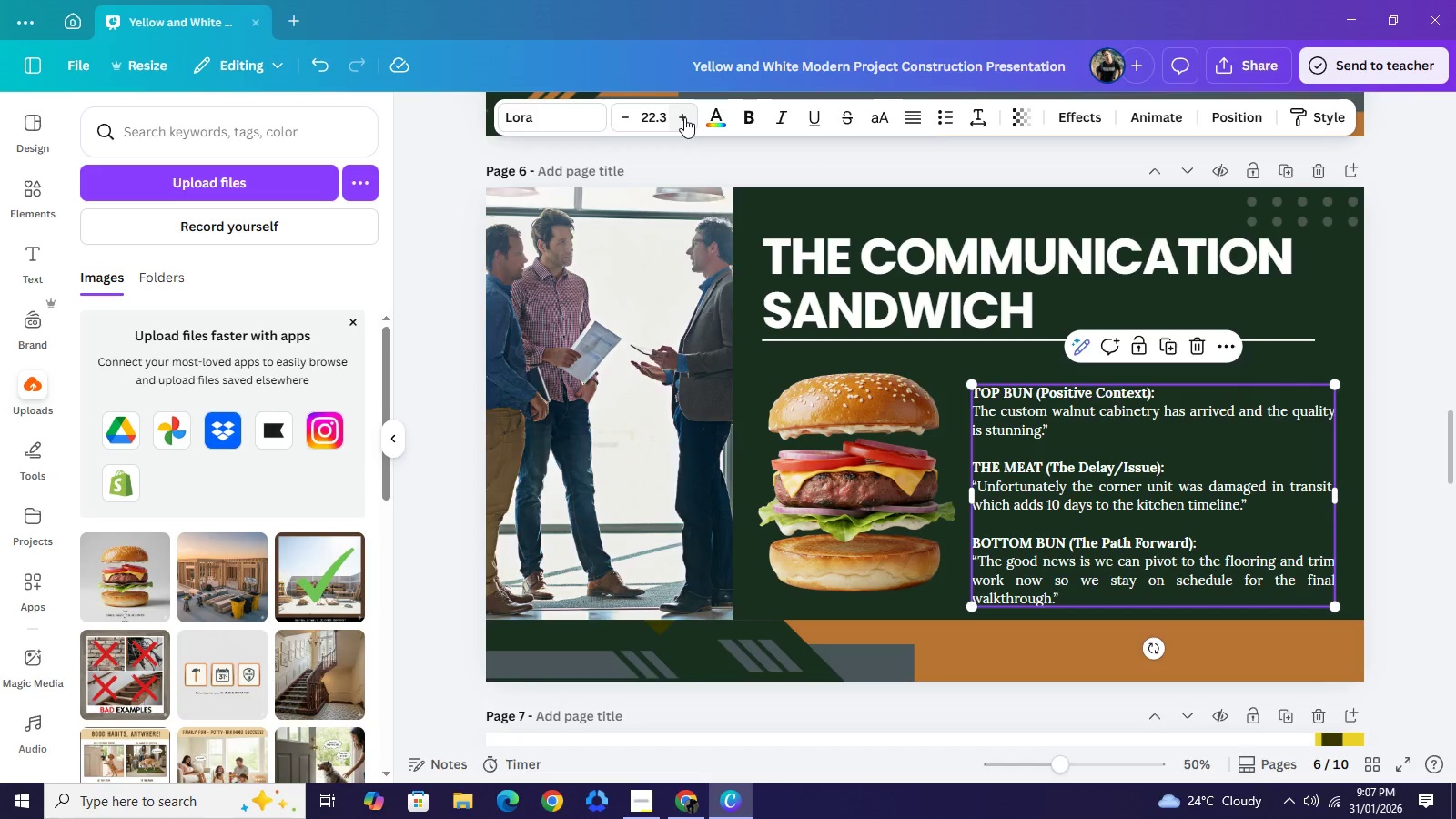 
left_click([684, 117])
 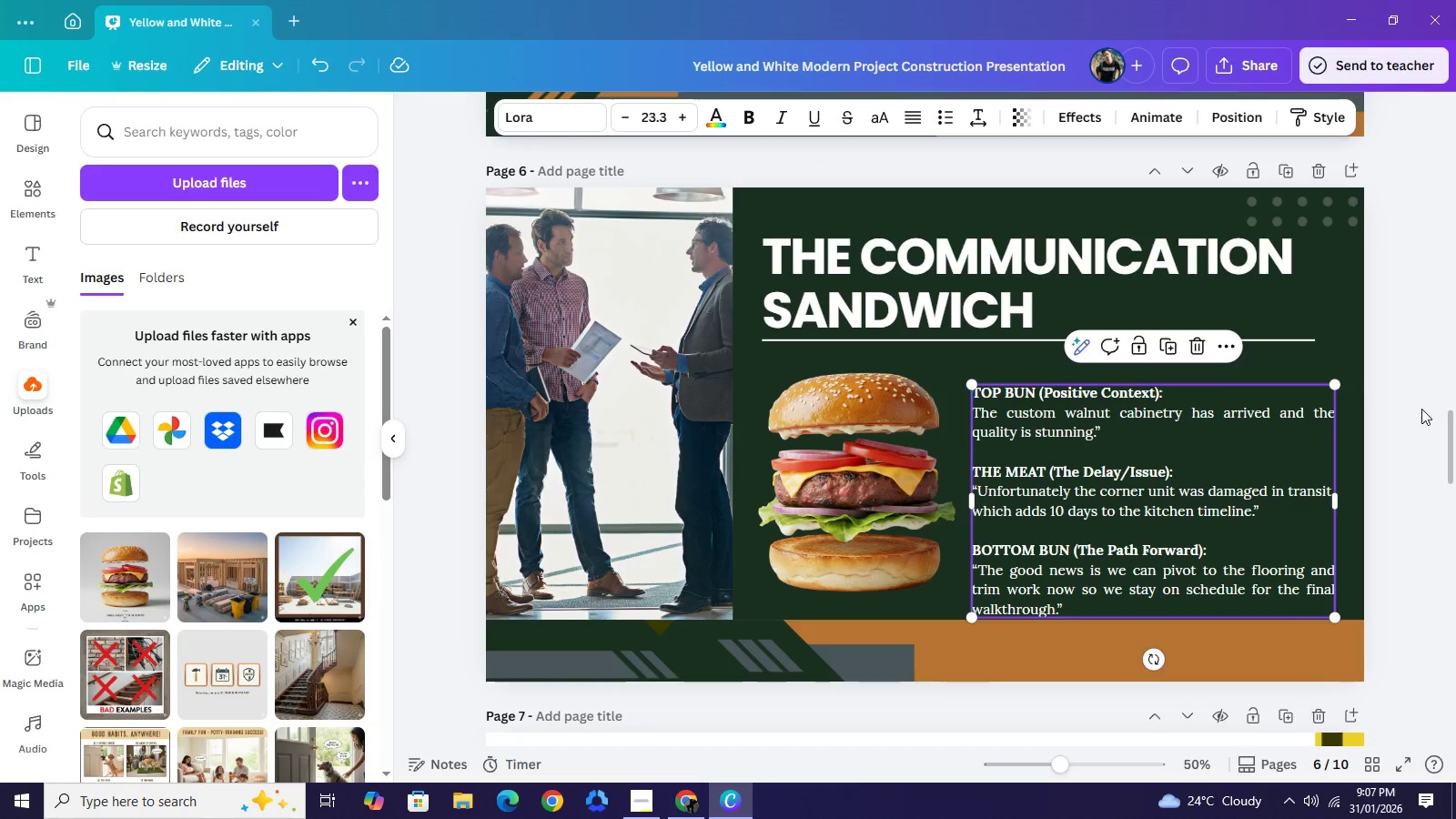 
left_click([1421, 409])
 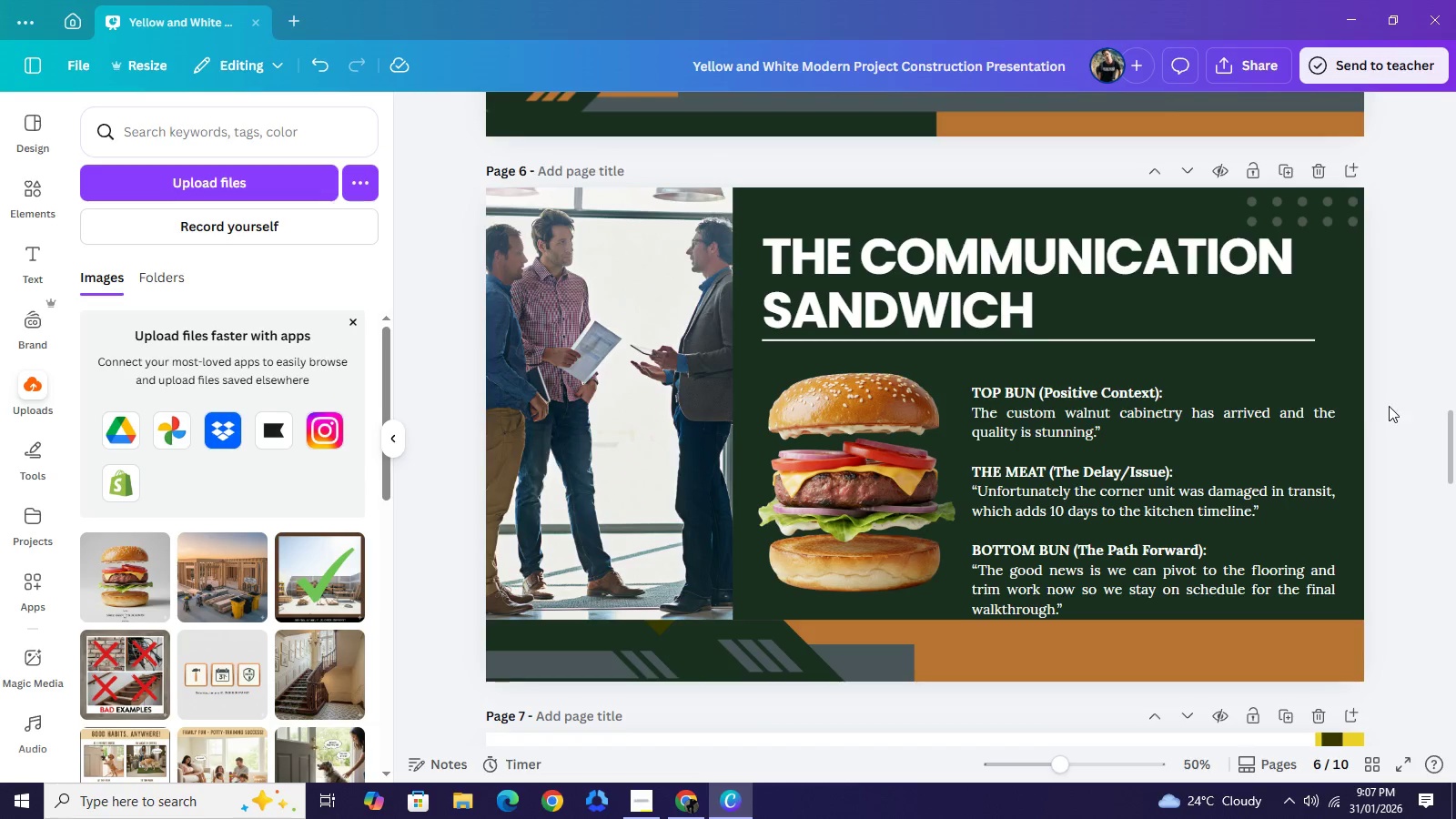 
left_click([1389, 406])
 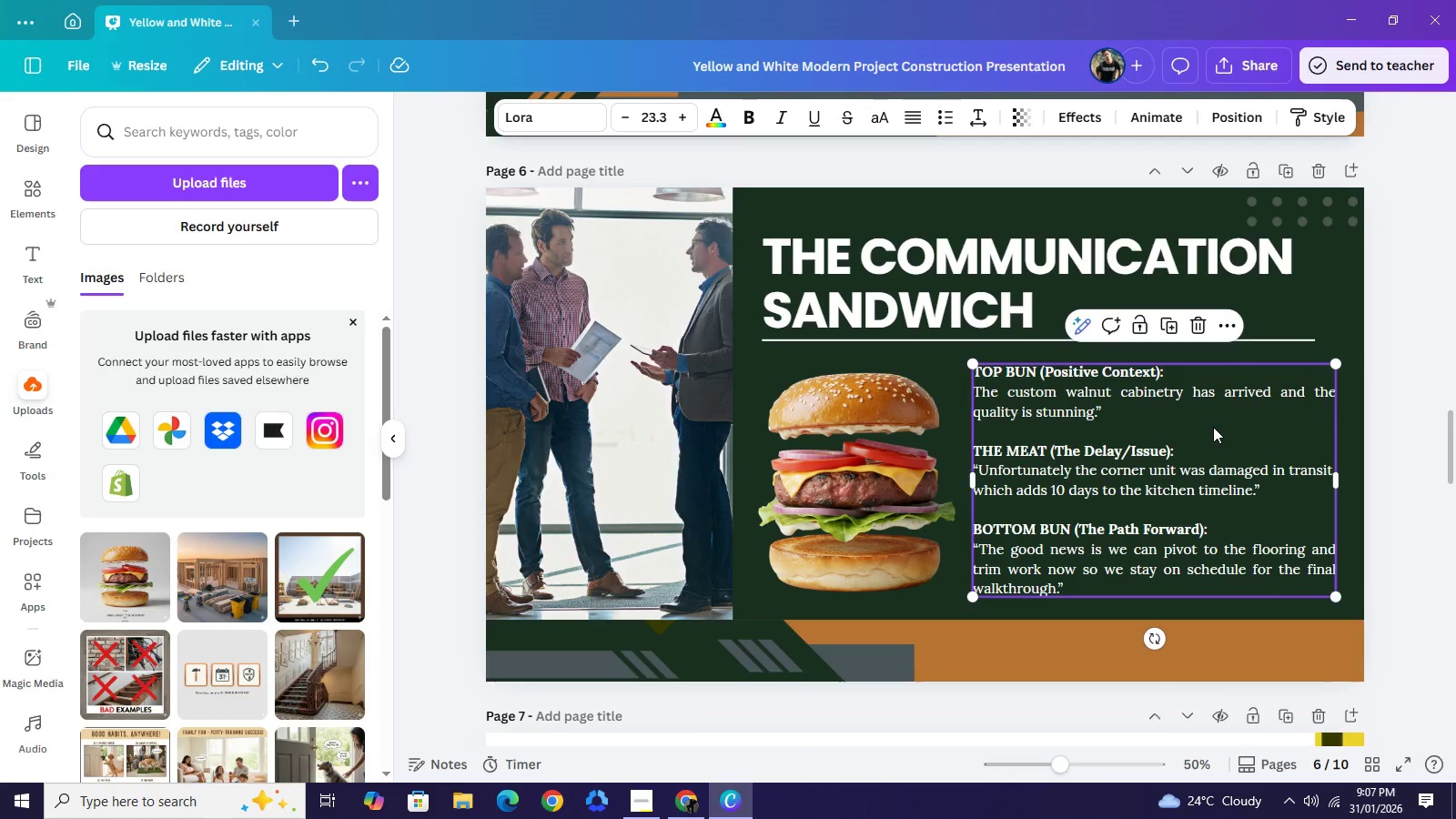 
left_click_drag(start_coordinate=[1110, 450], to_coordinate=[1111, 429])
 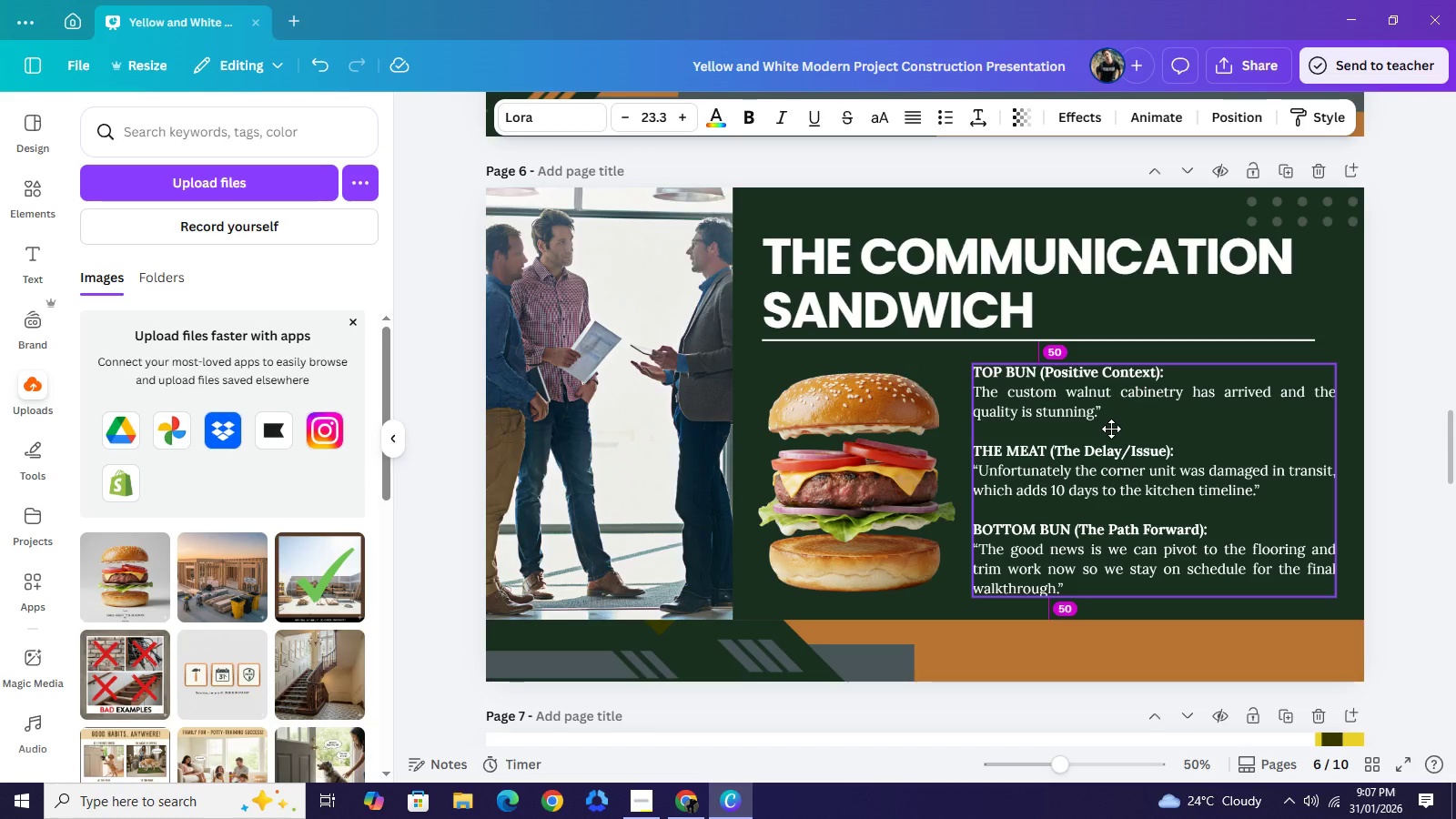 
double_click([1398, 431])
 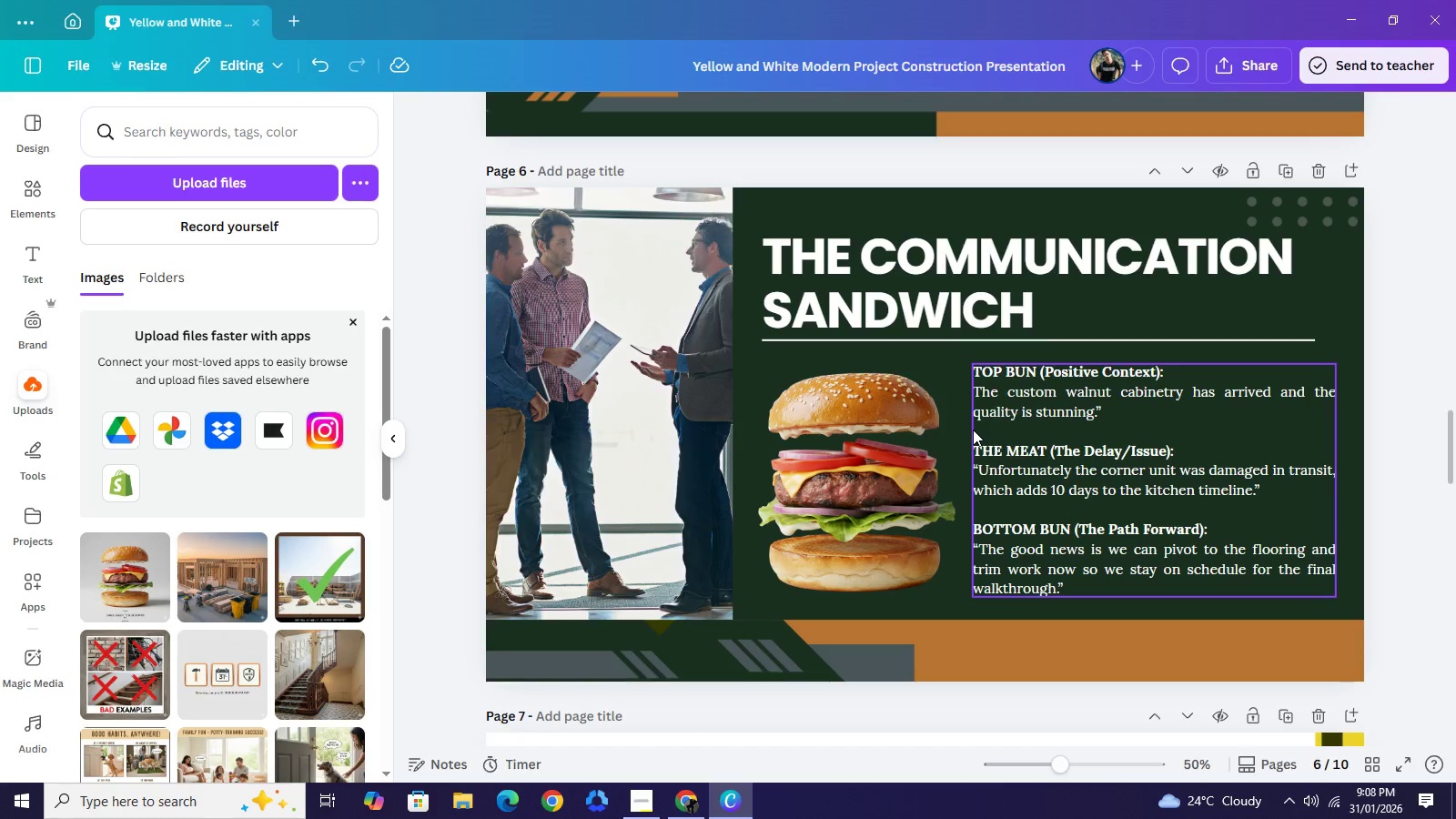 
wait(43.89)
 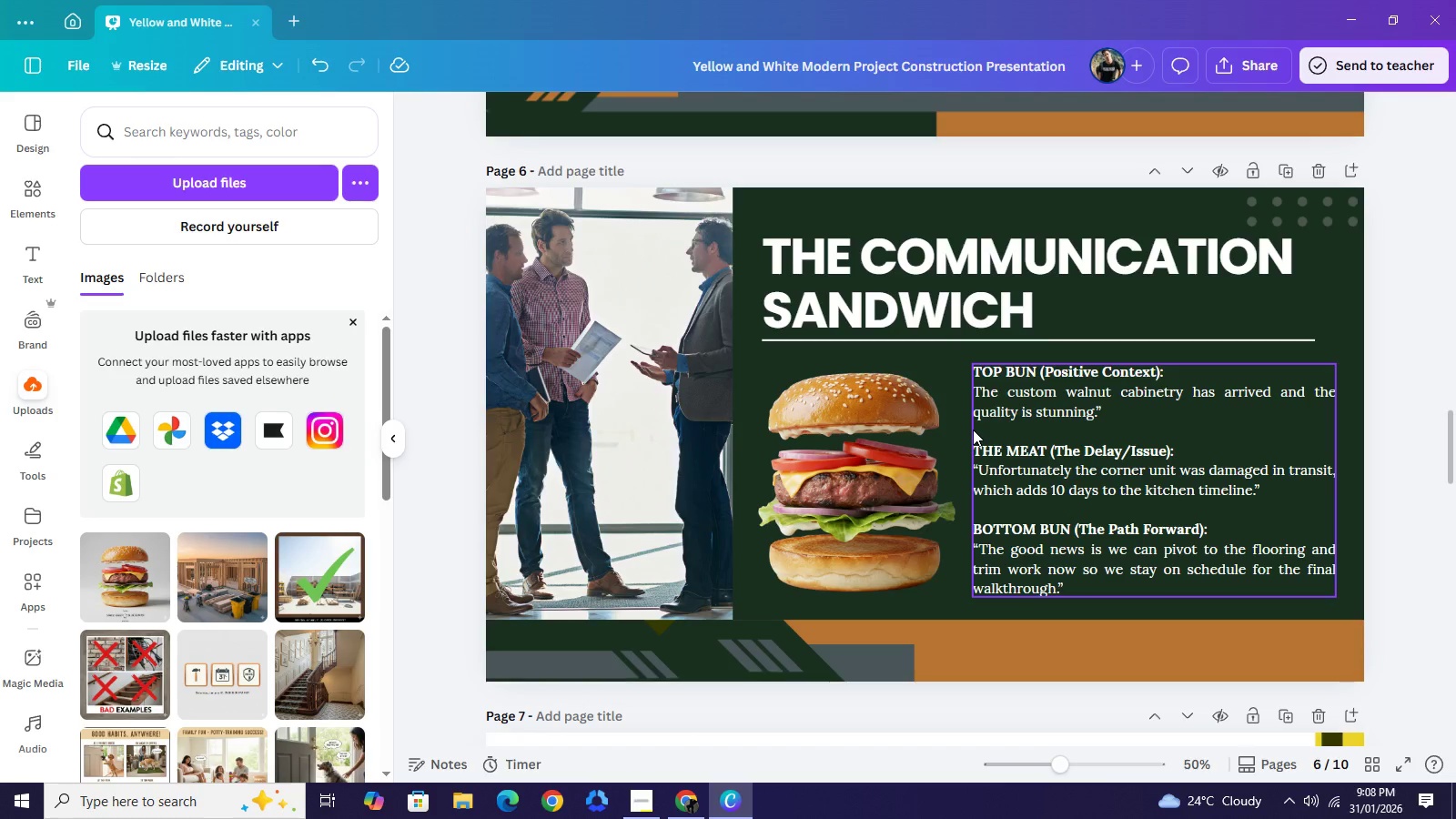 
left_click([1371, 368])
 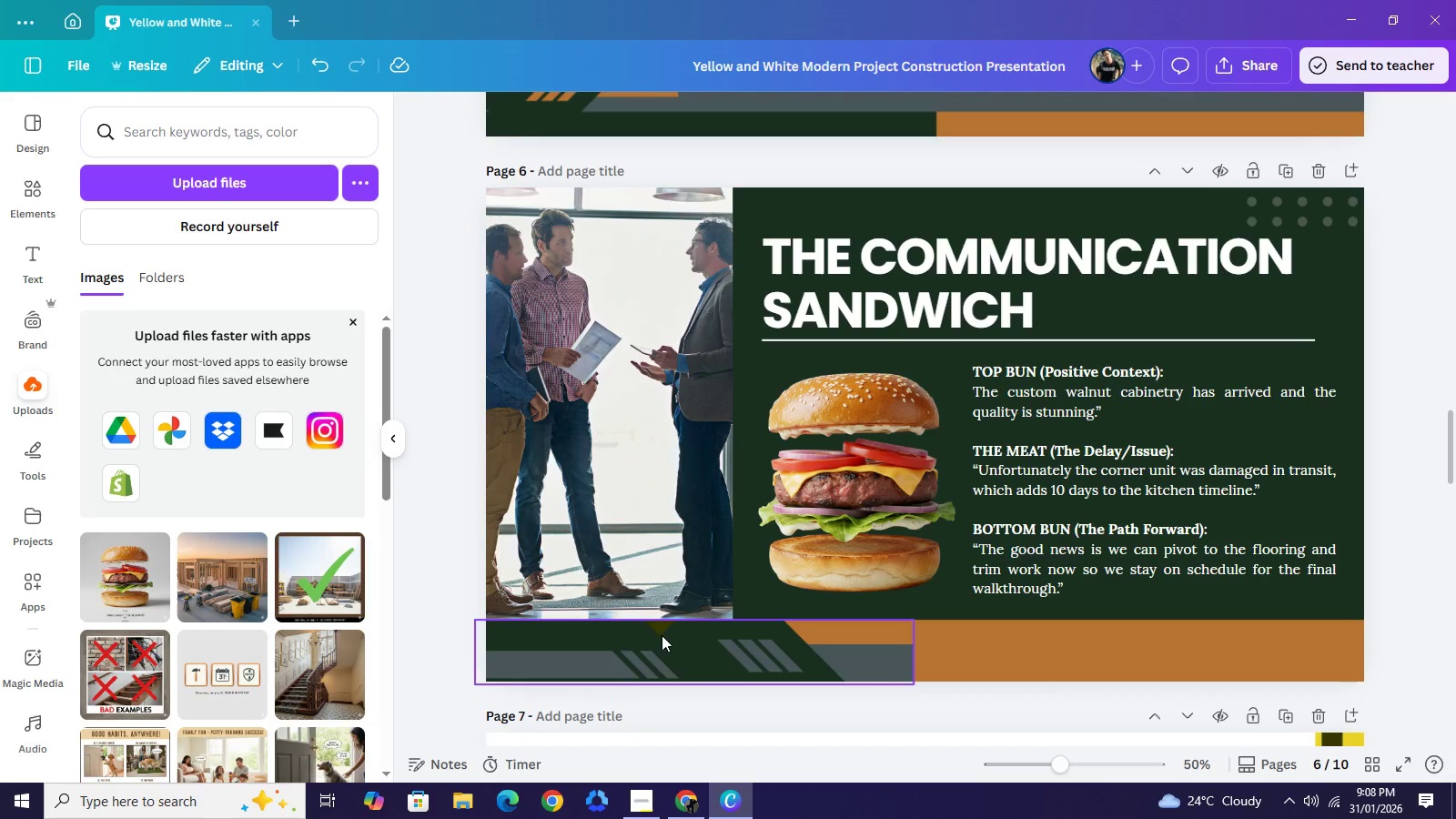 
wait(5.24)
 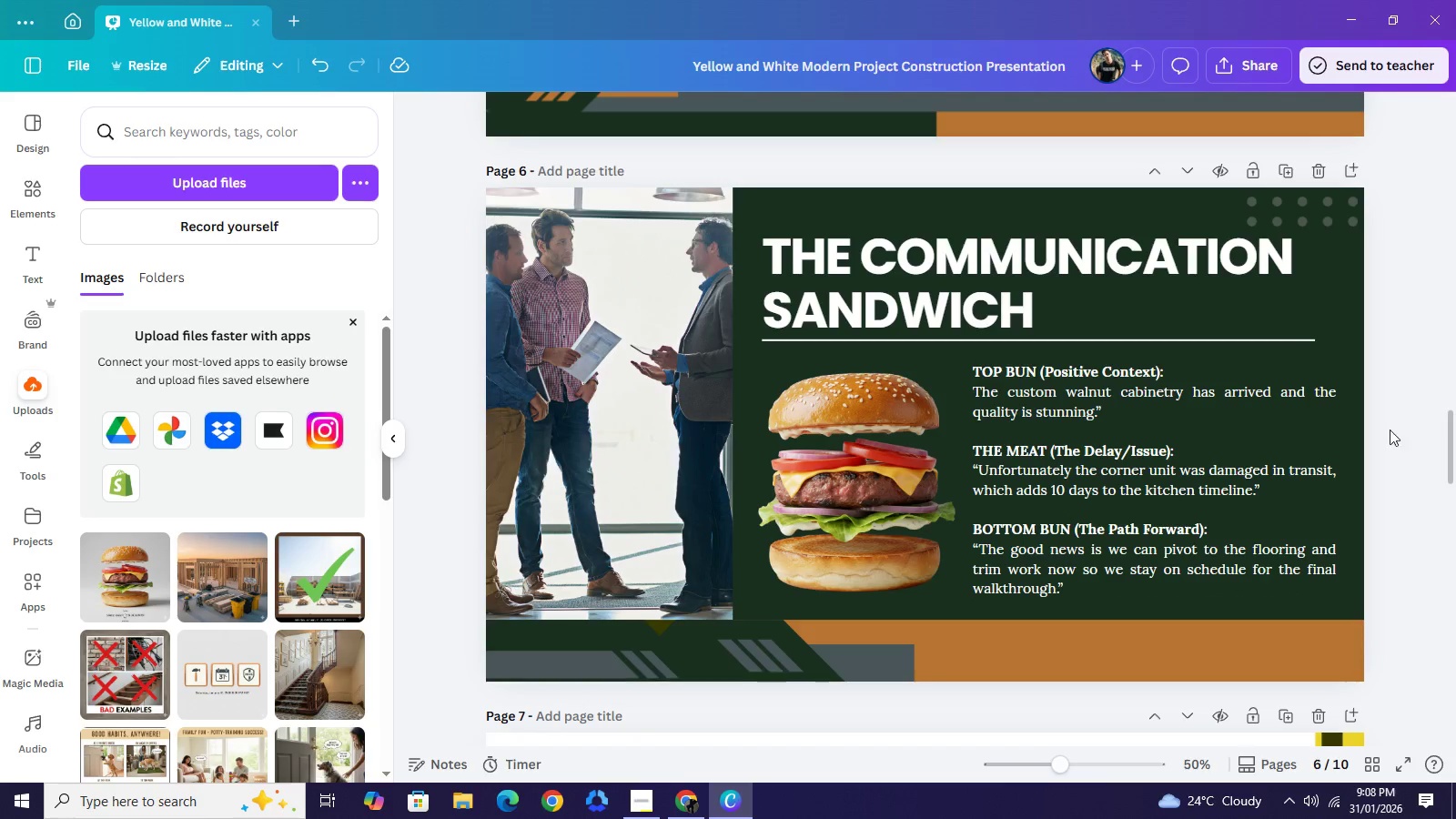 
left_click([656, 634])
 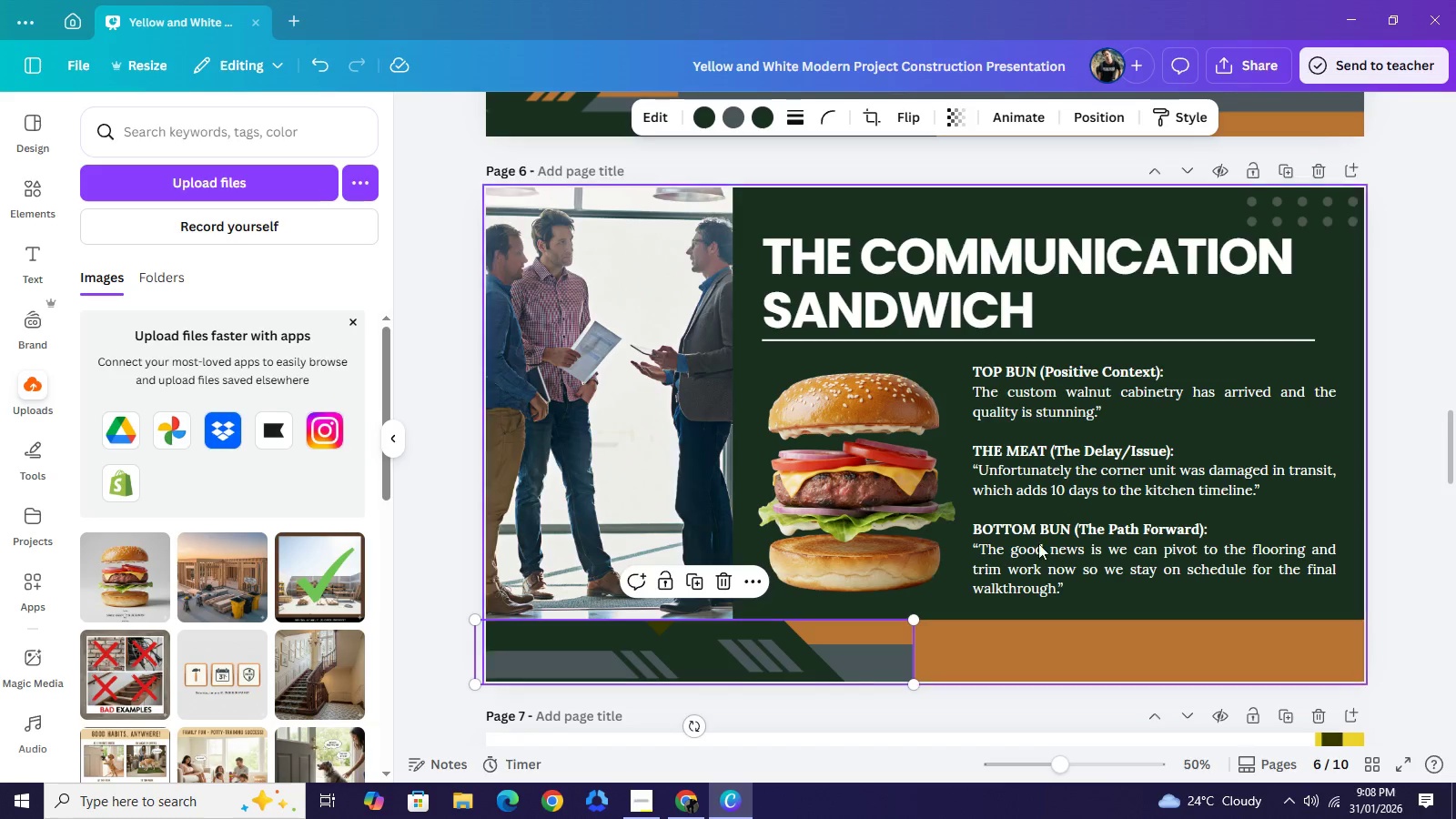 
wait(5.01)
 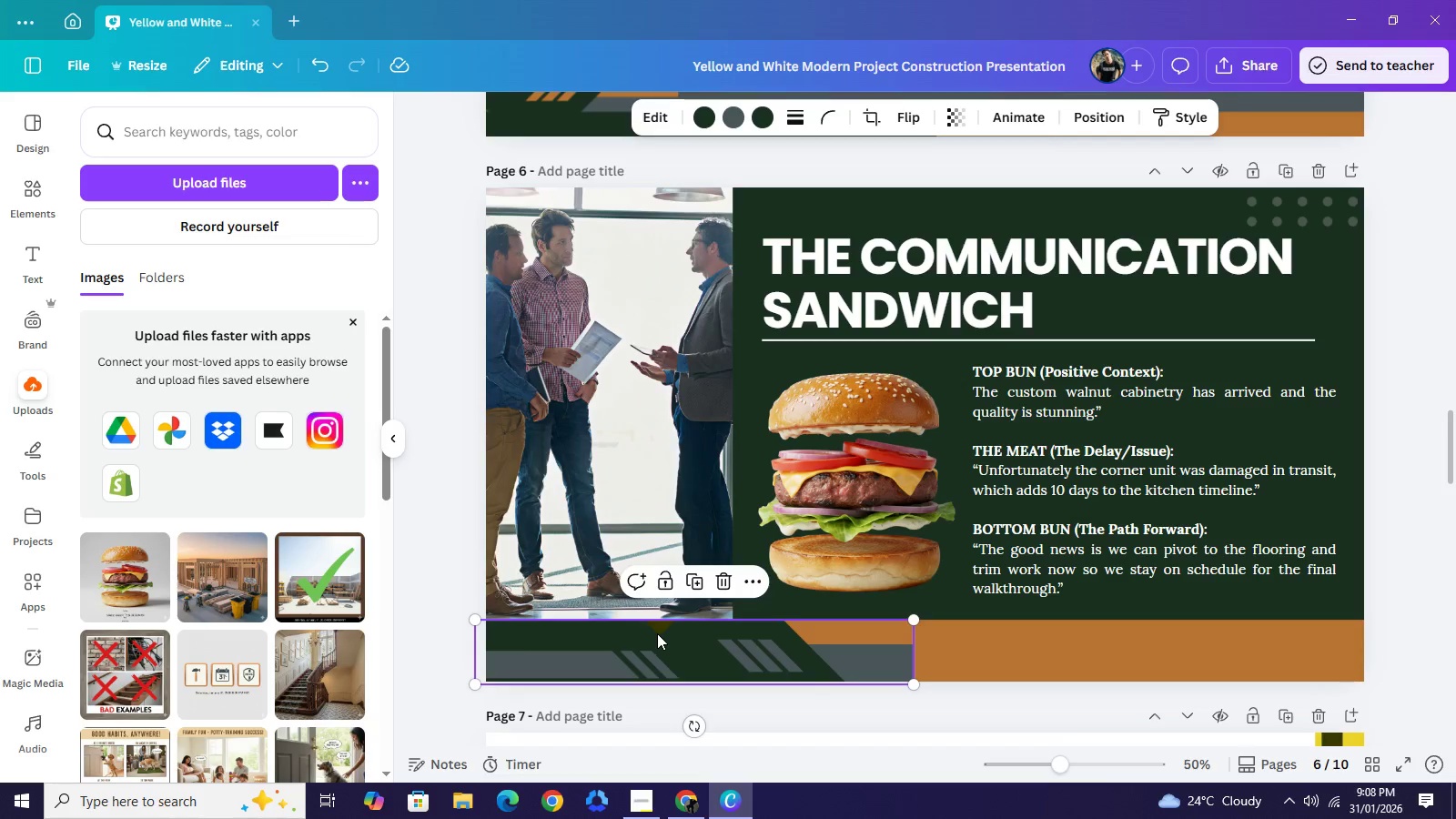 
left_click([1315, 211])
 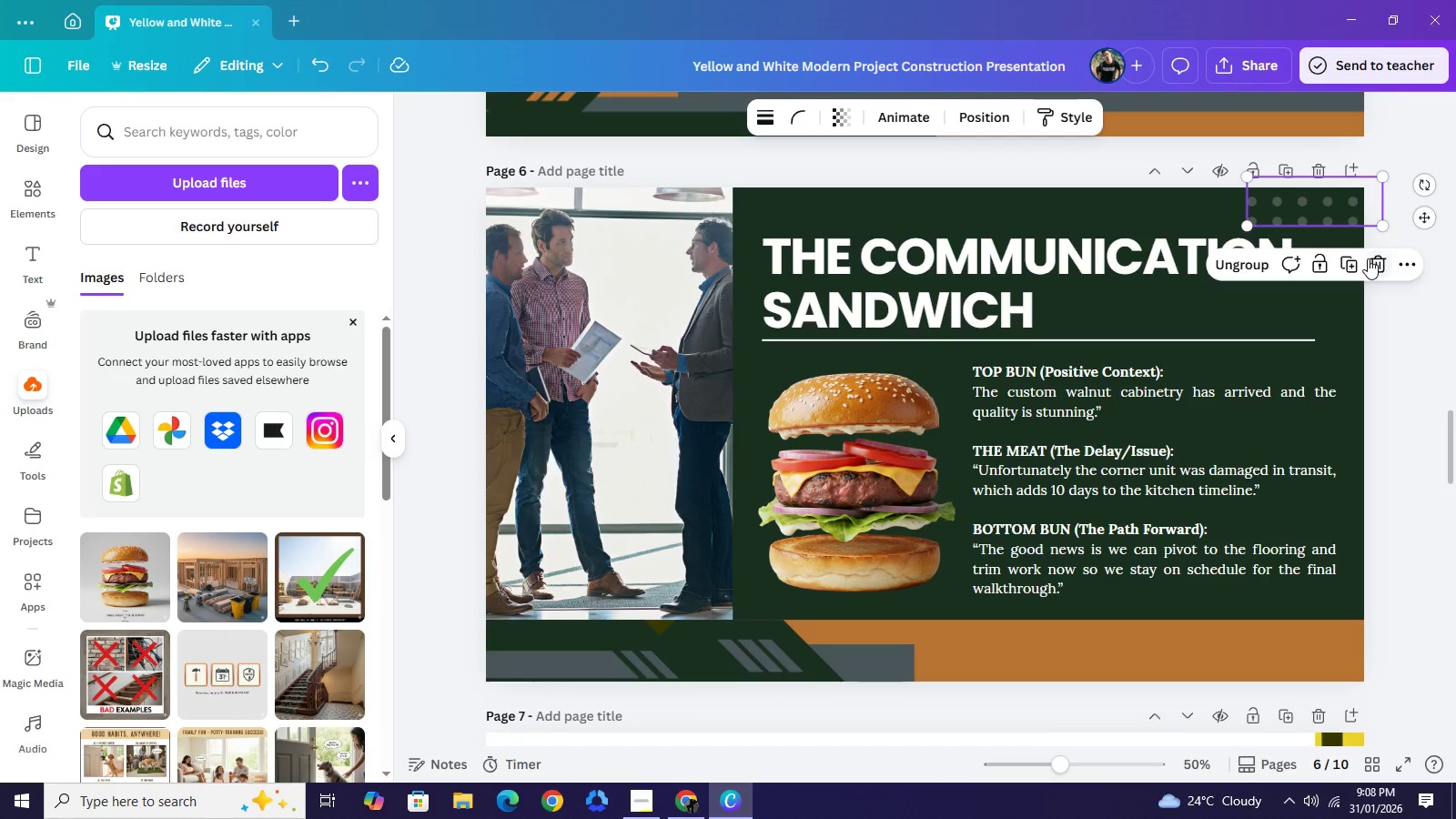 
left_click([1368, 258])
 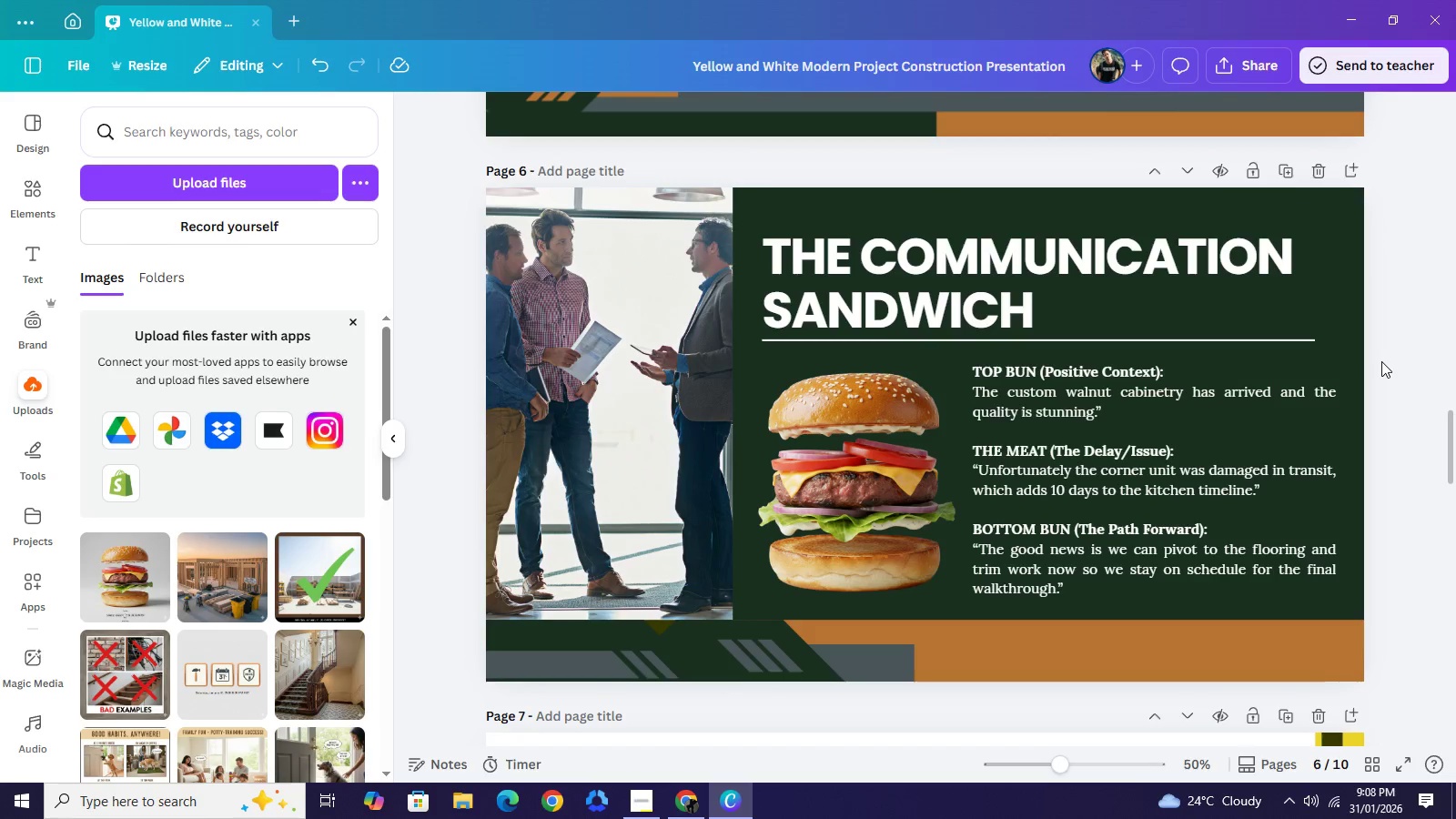 
key(Control+Z)
 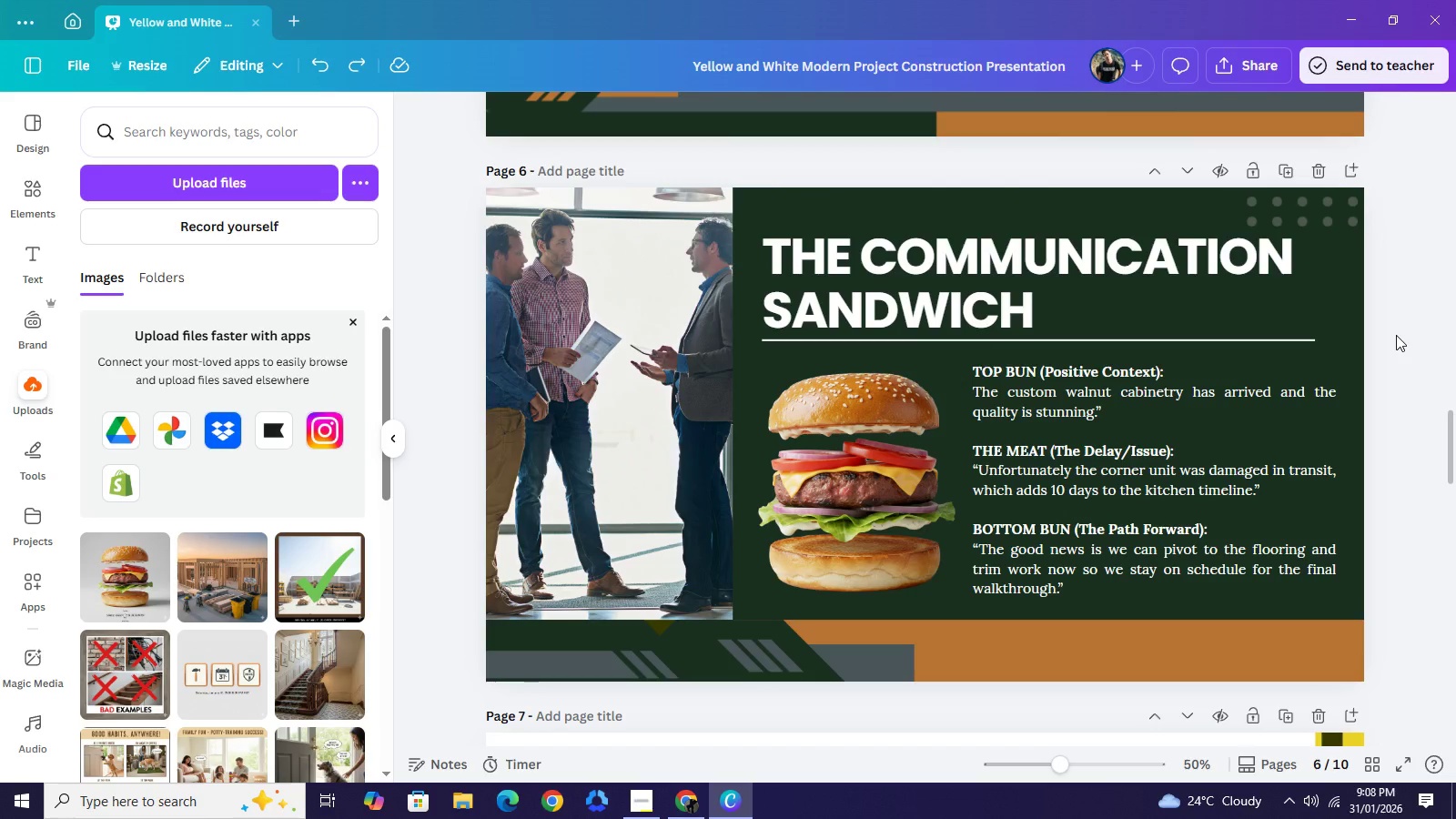 
left_click([1396, 335])
 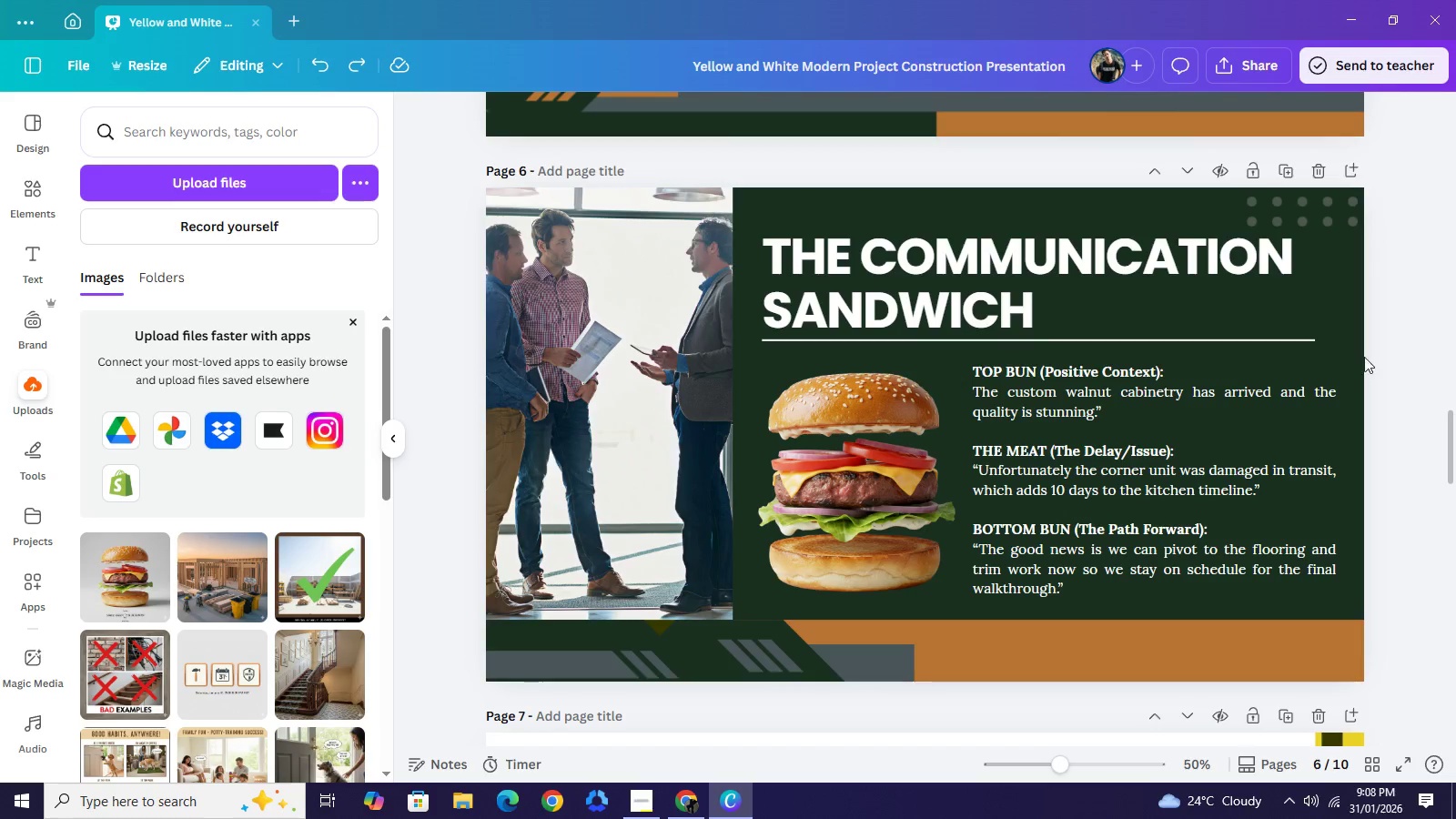 
scroll: coordinate [1397, 384], scroll_direction: down, amount: 4.0
 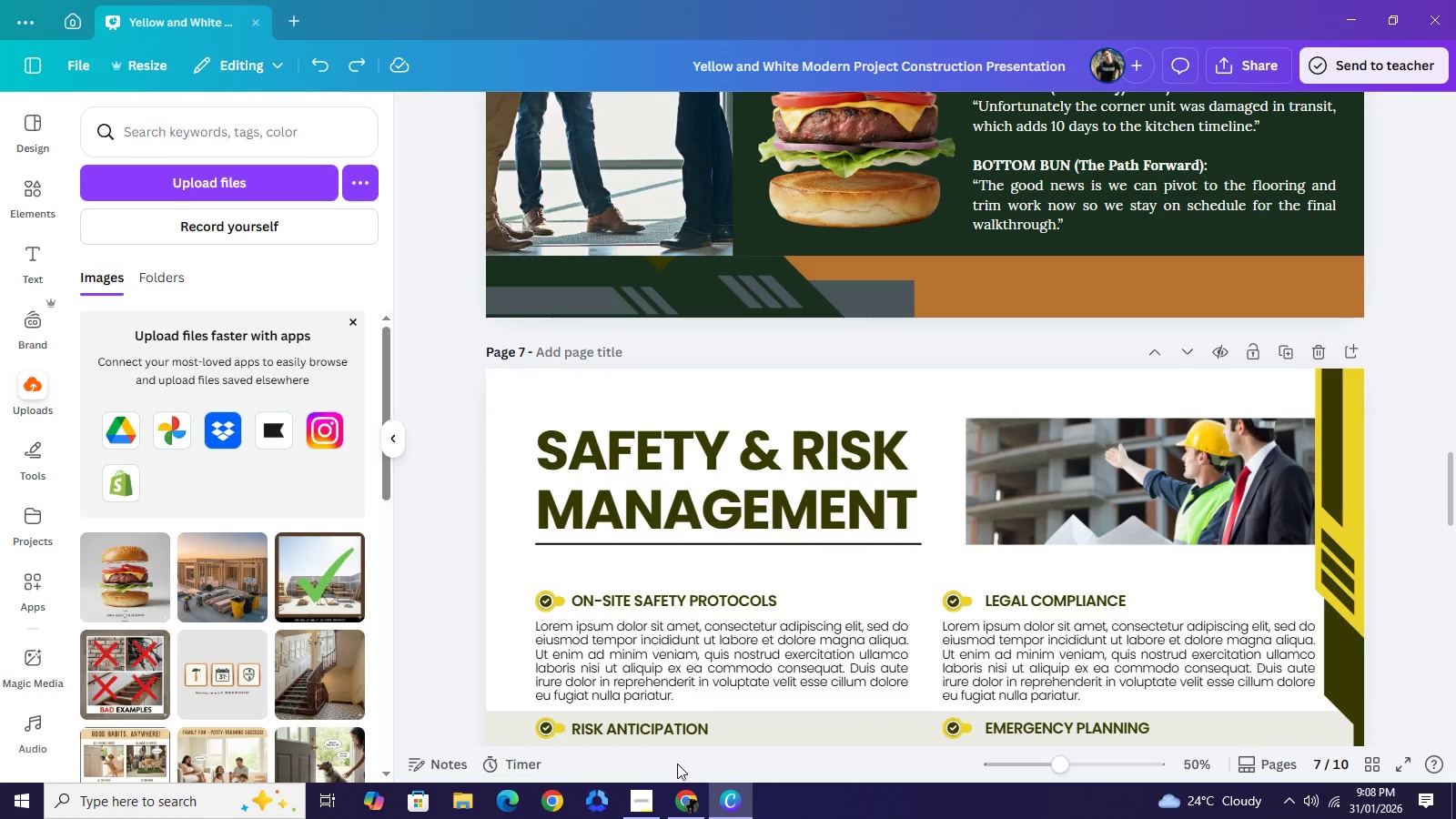 
left_click([637, 818])